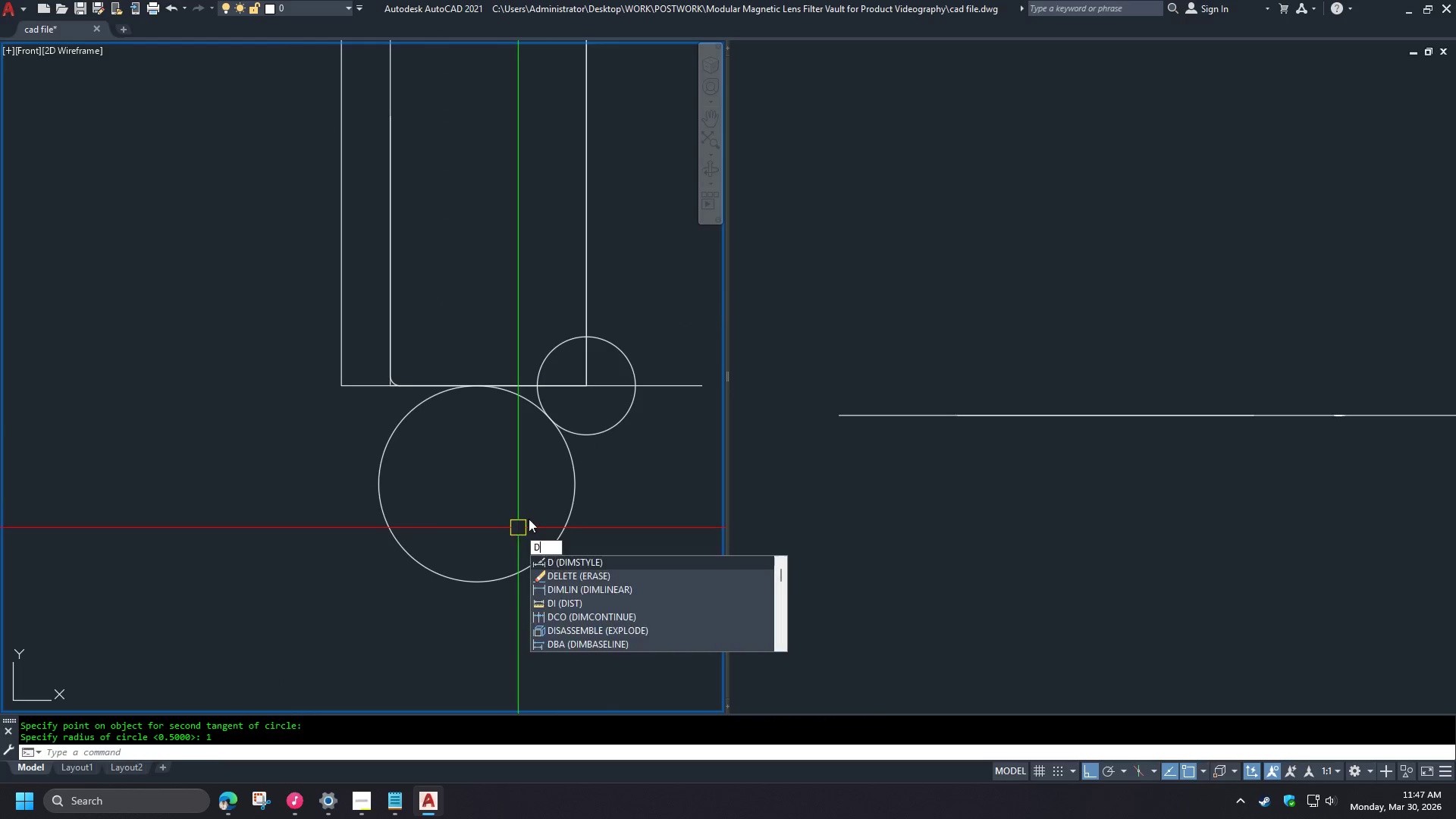 
key(I)
 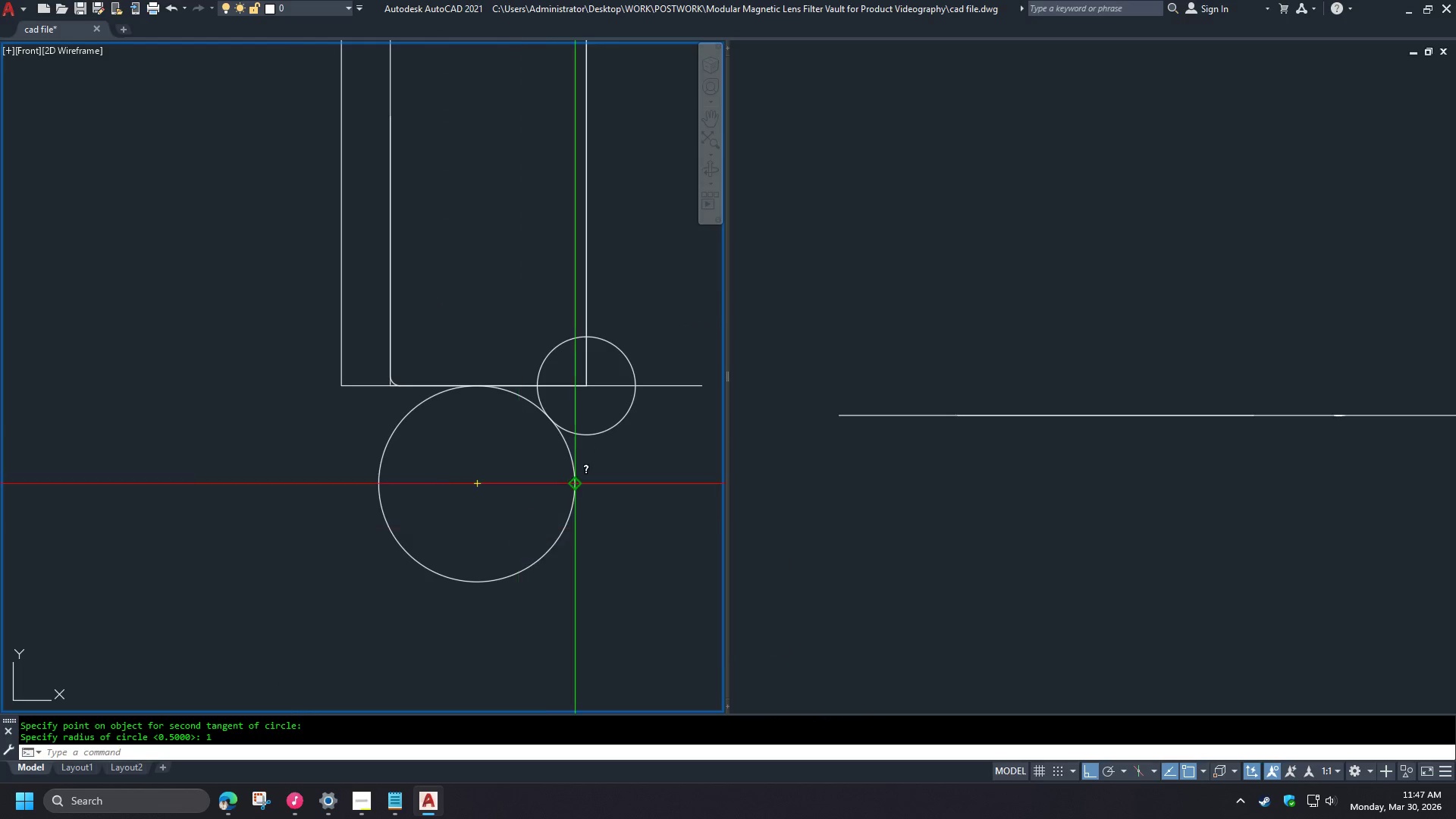 
key(Space)
 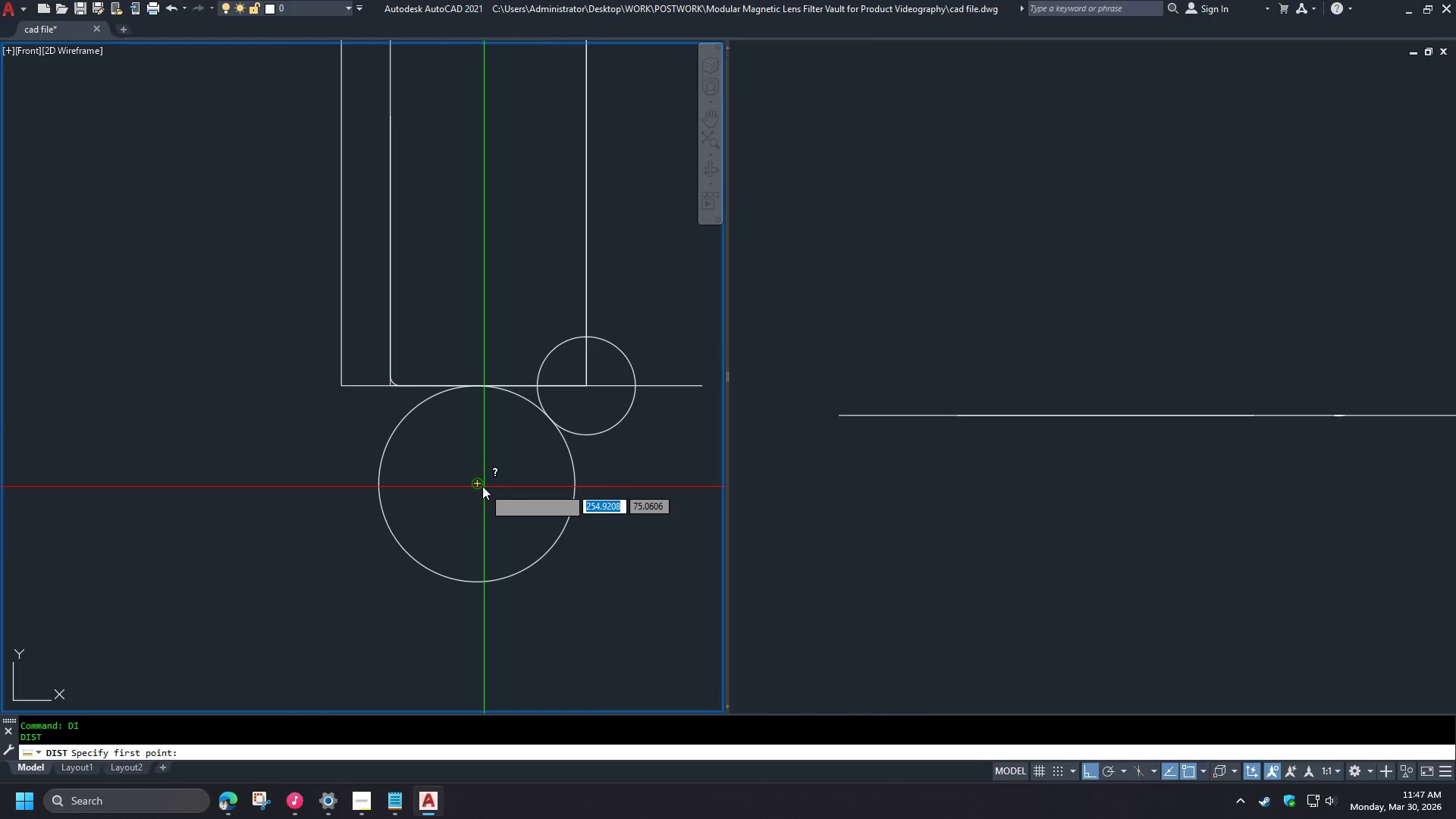 
left_click([482, 486])
 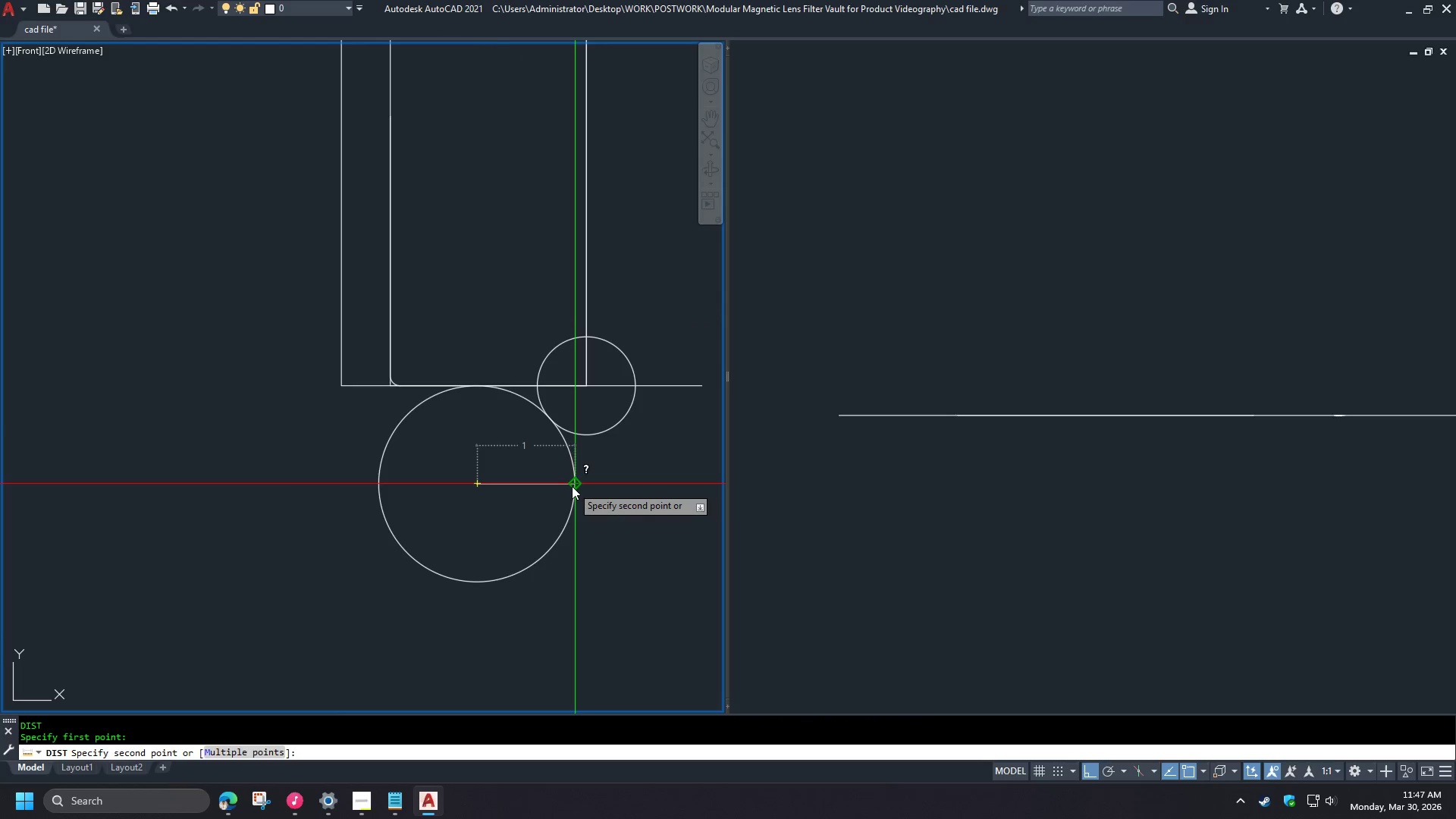 
key(Escape)
 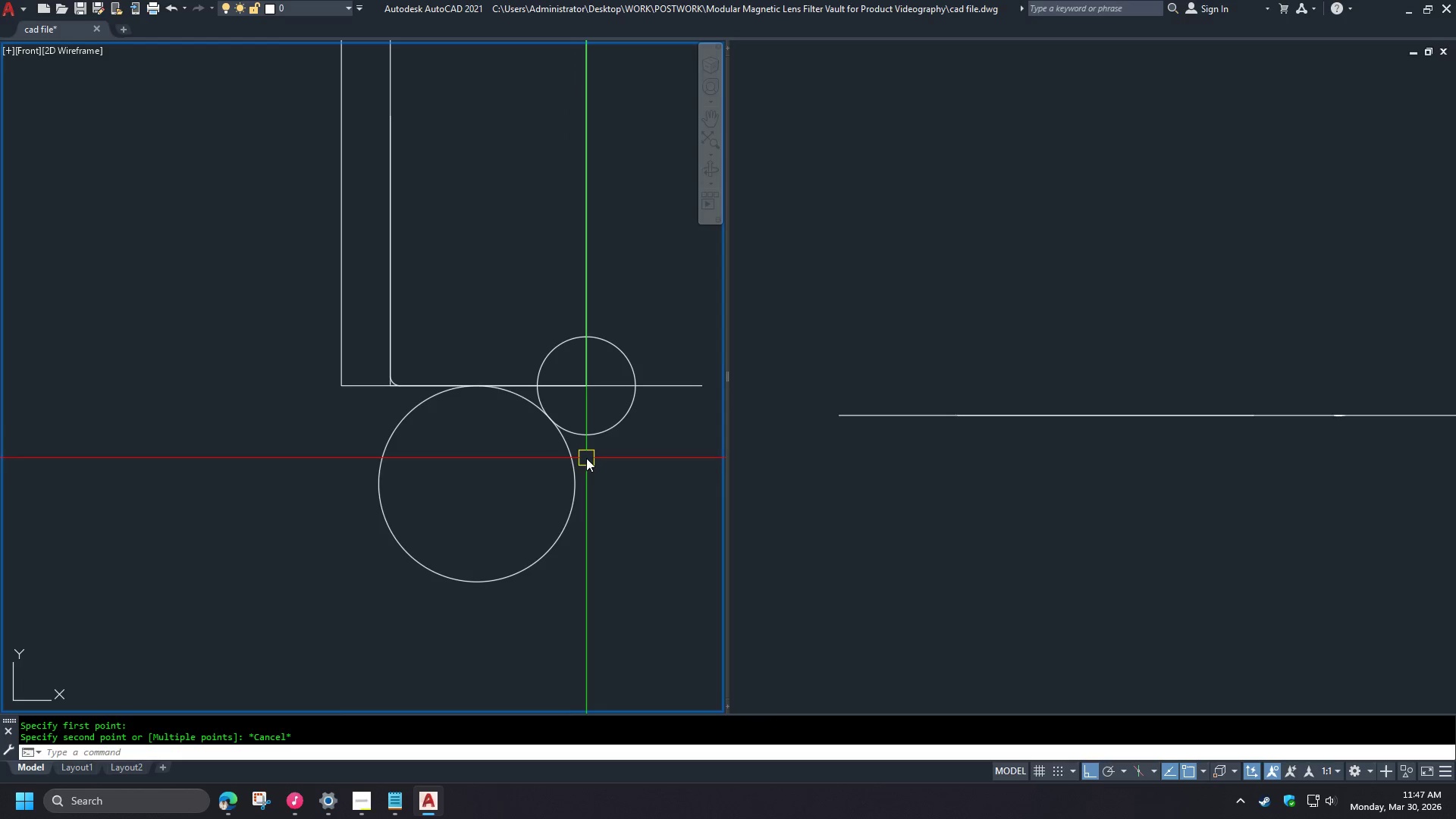 
wait(10.75)
 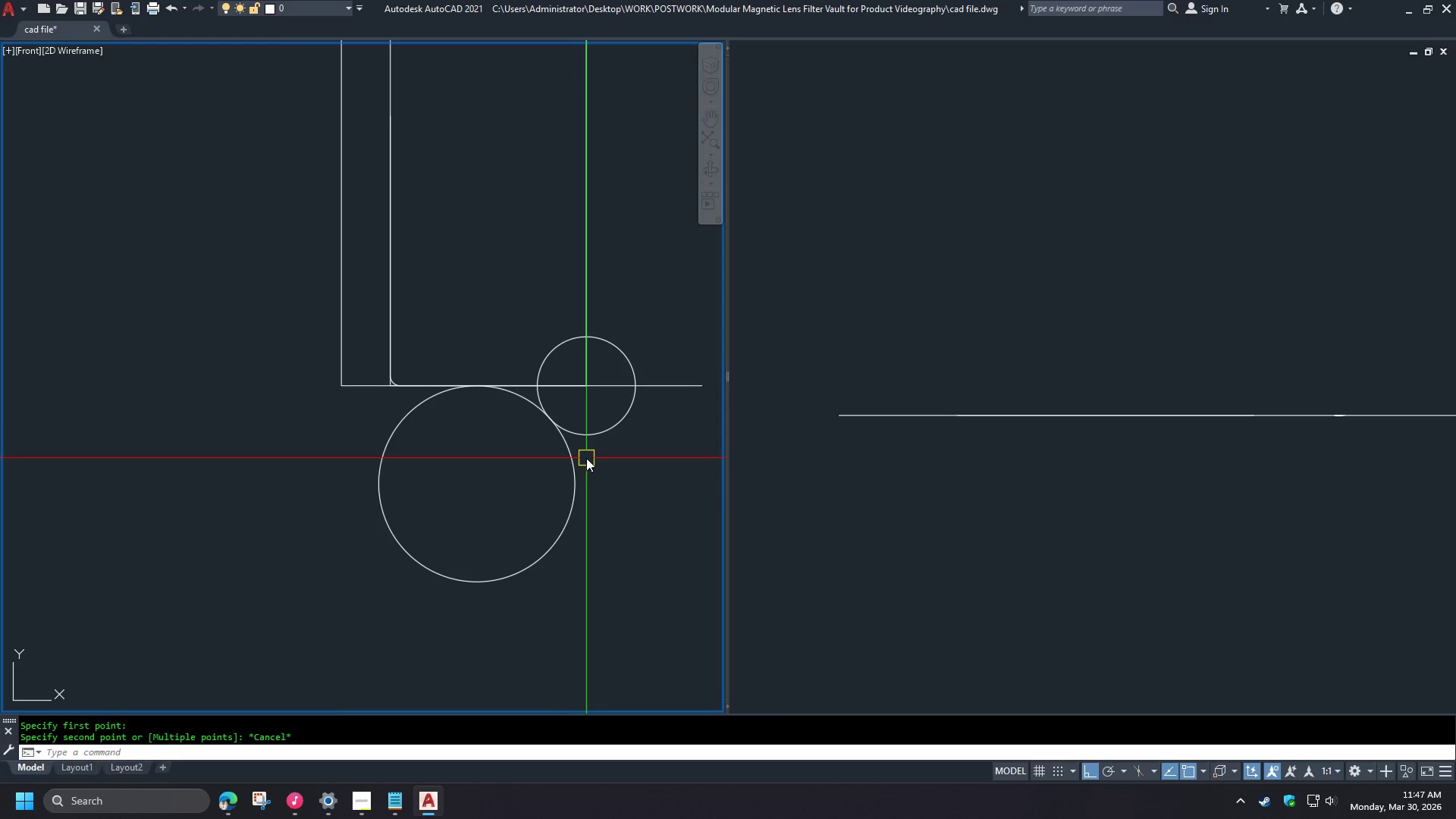 
left_click([577, 485])
 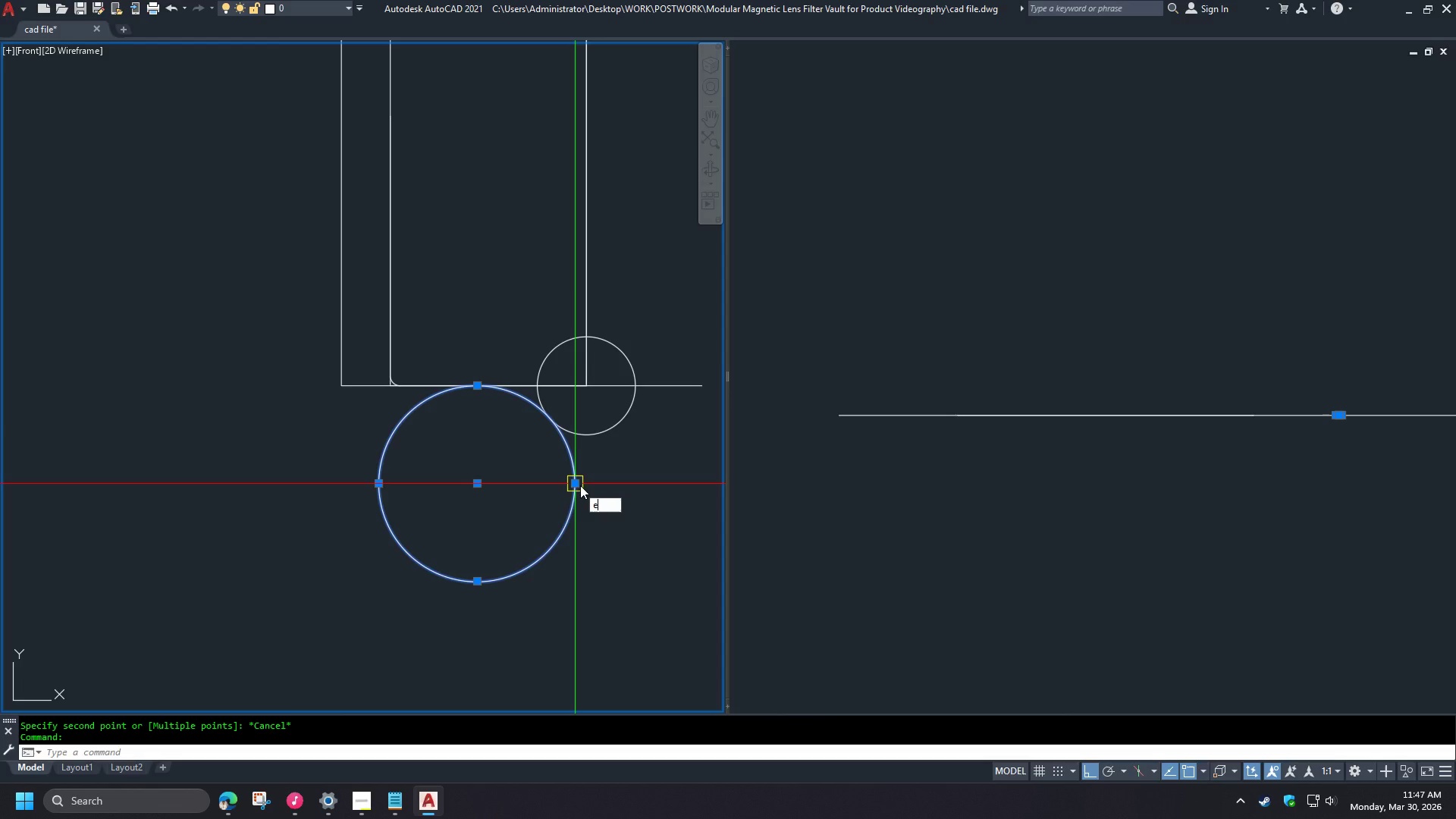 
key(E)
 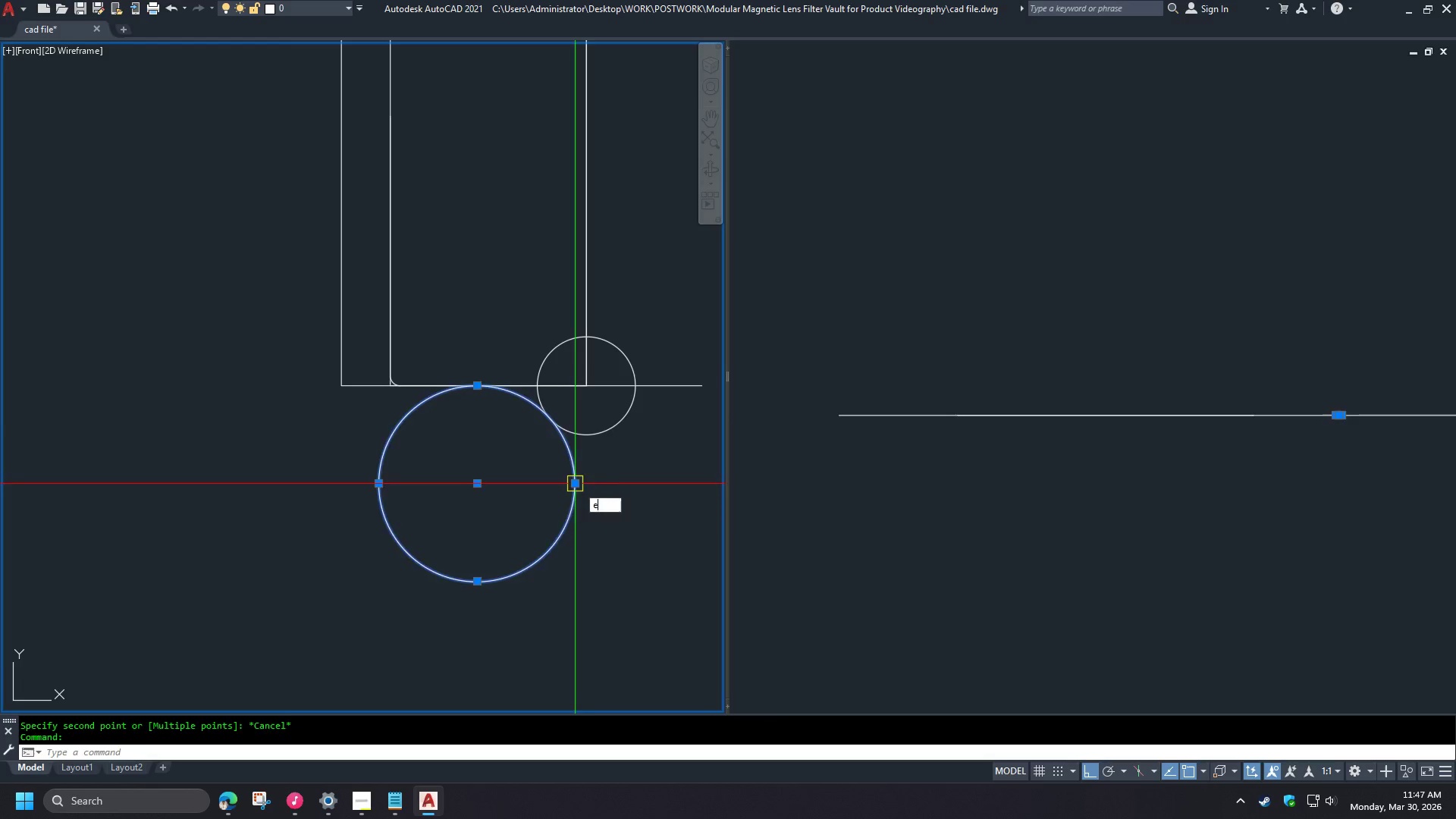 
key(Space)
 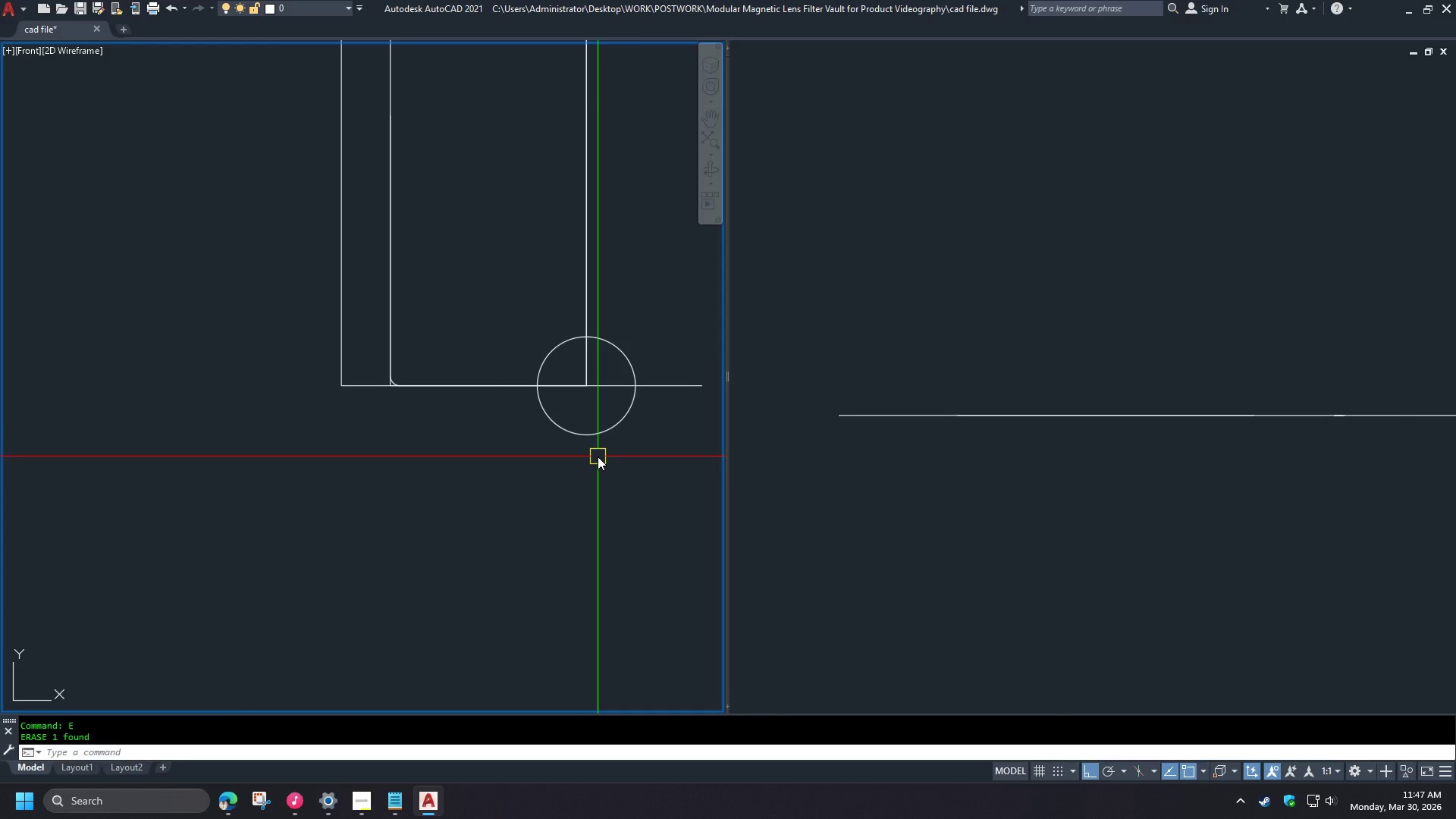 
key(L)
 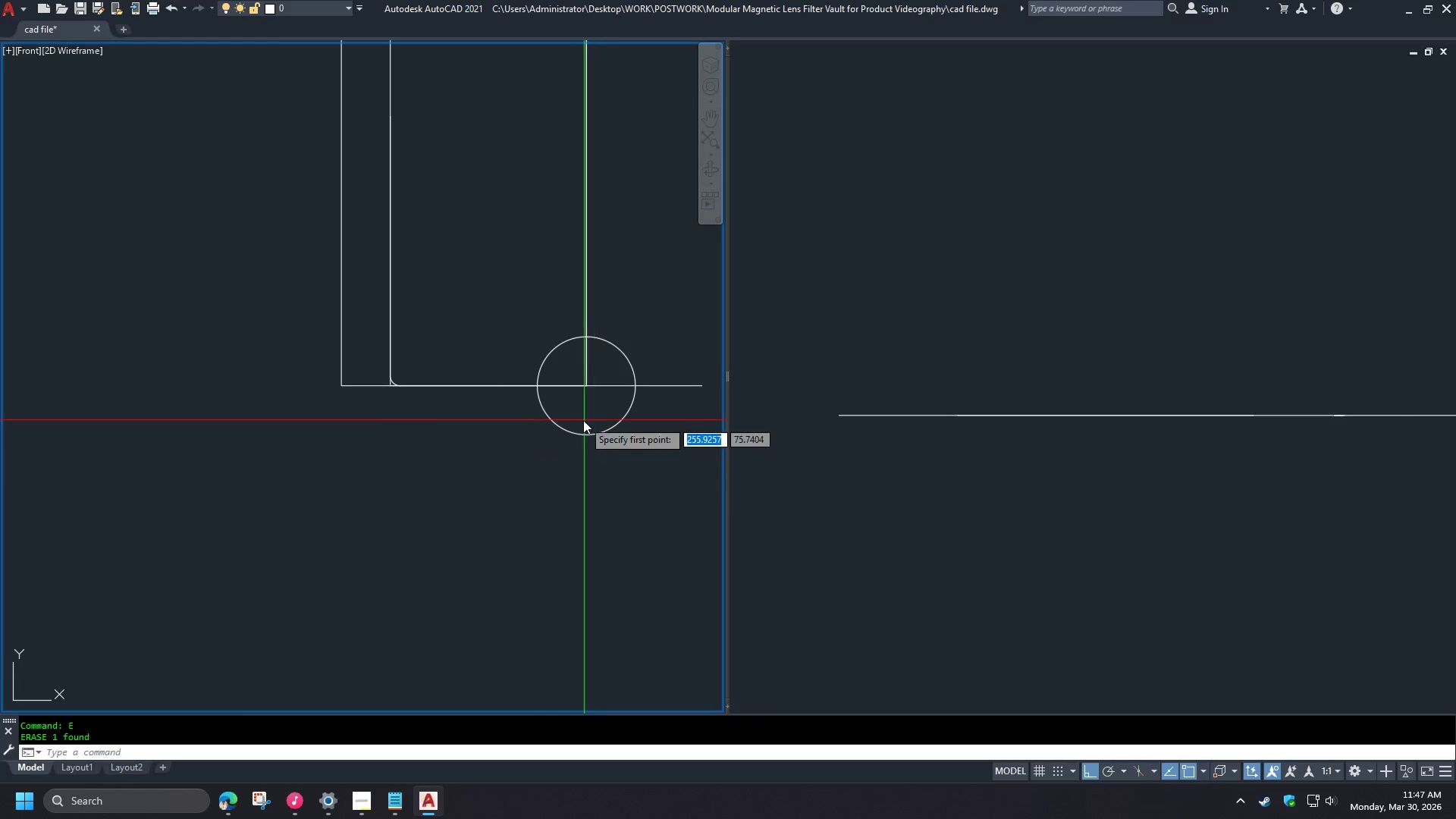 
key(Space)
 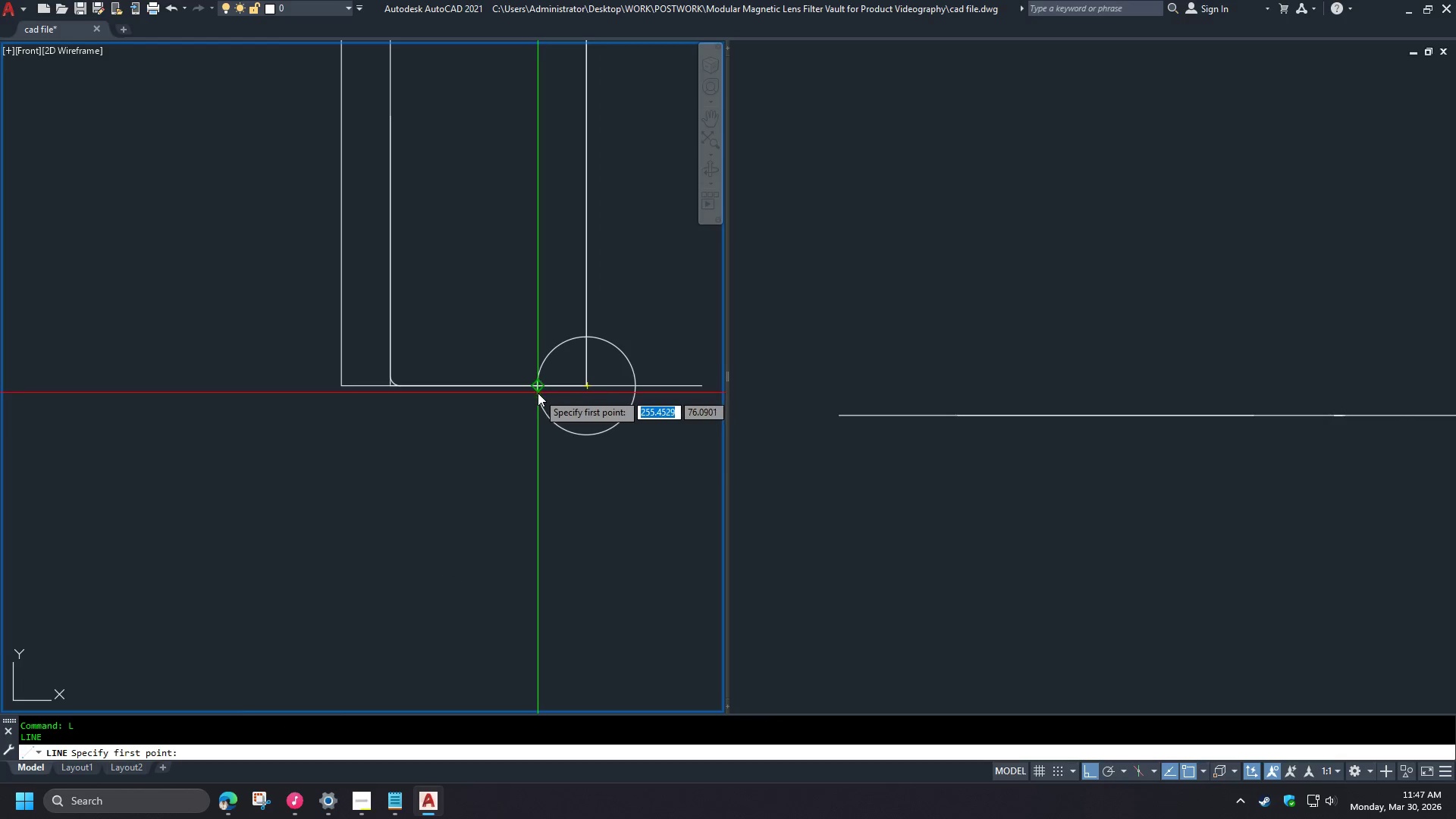 
left_click_drag(start_coordinate=[538, 393], to_coordinate=[541, 410])
 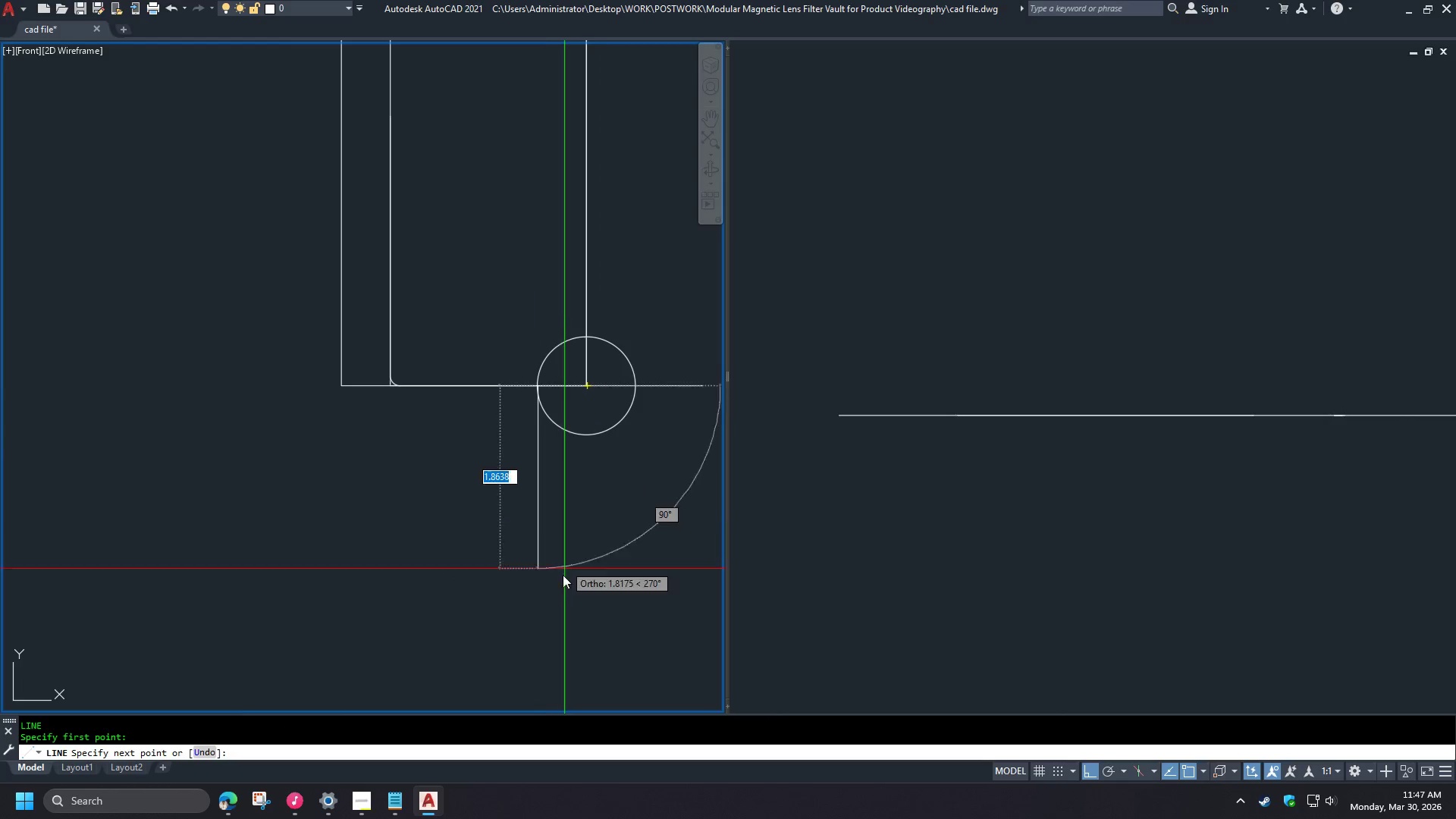 
double_click([563, 587])
 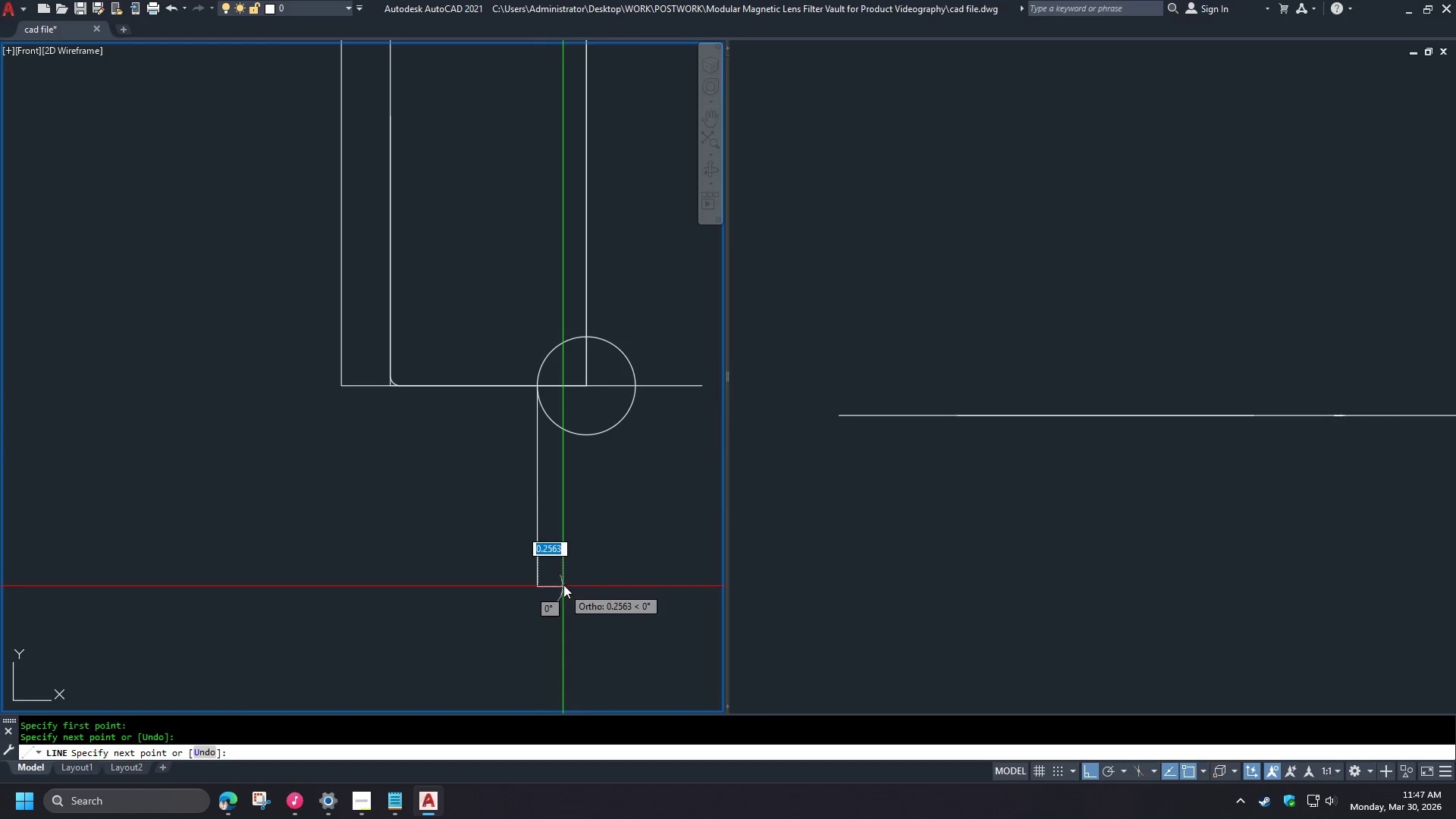 
key(Space)
 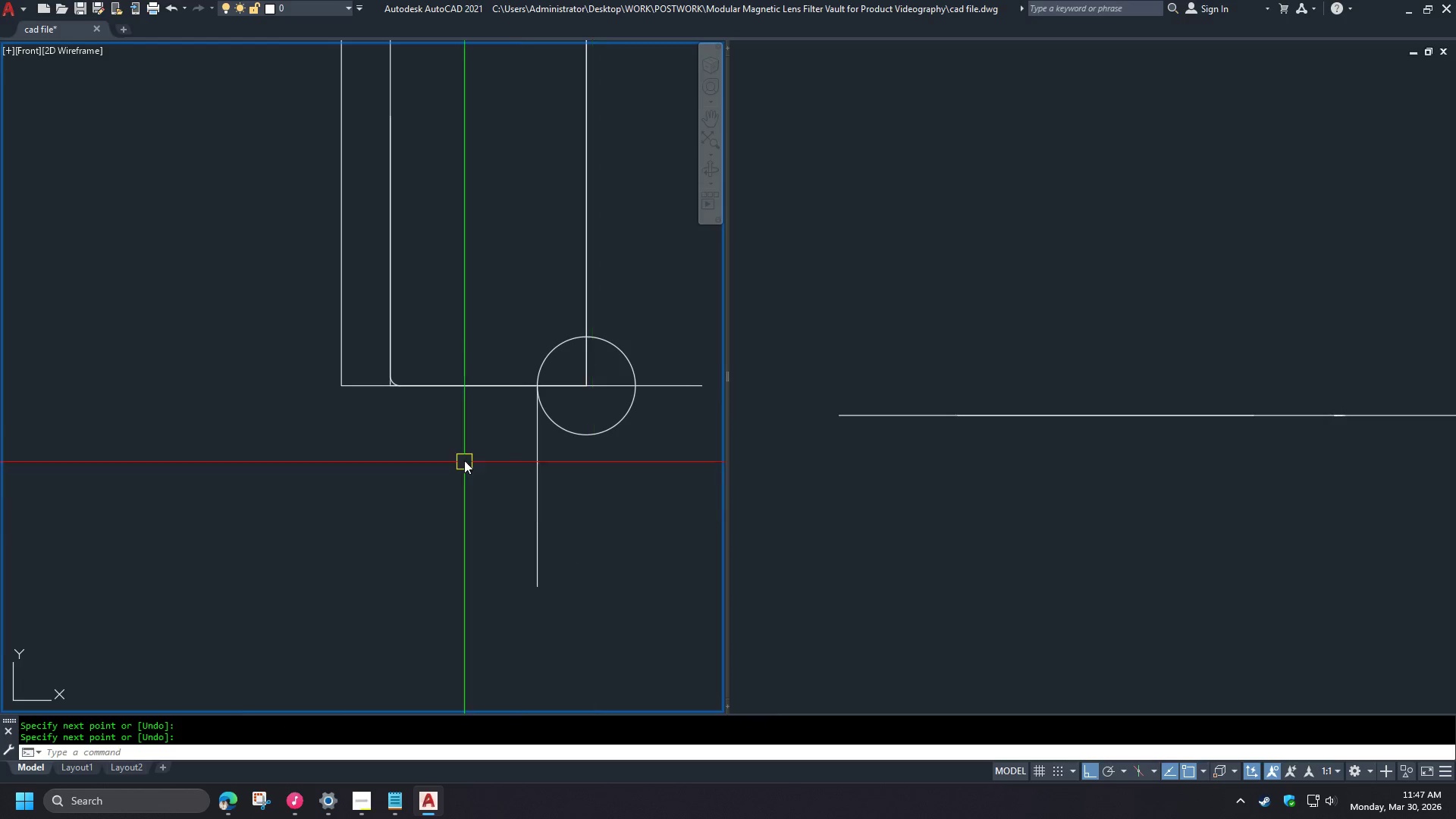 
key(C)
 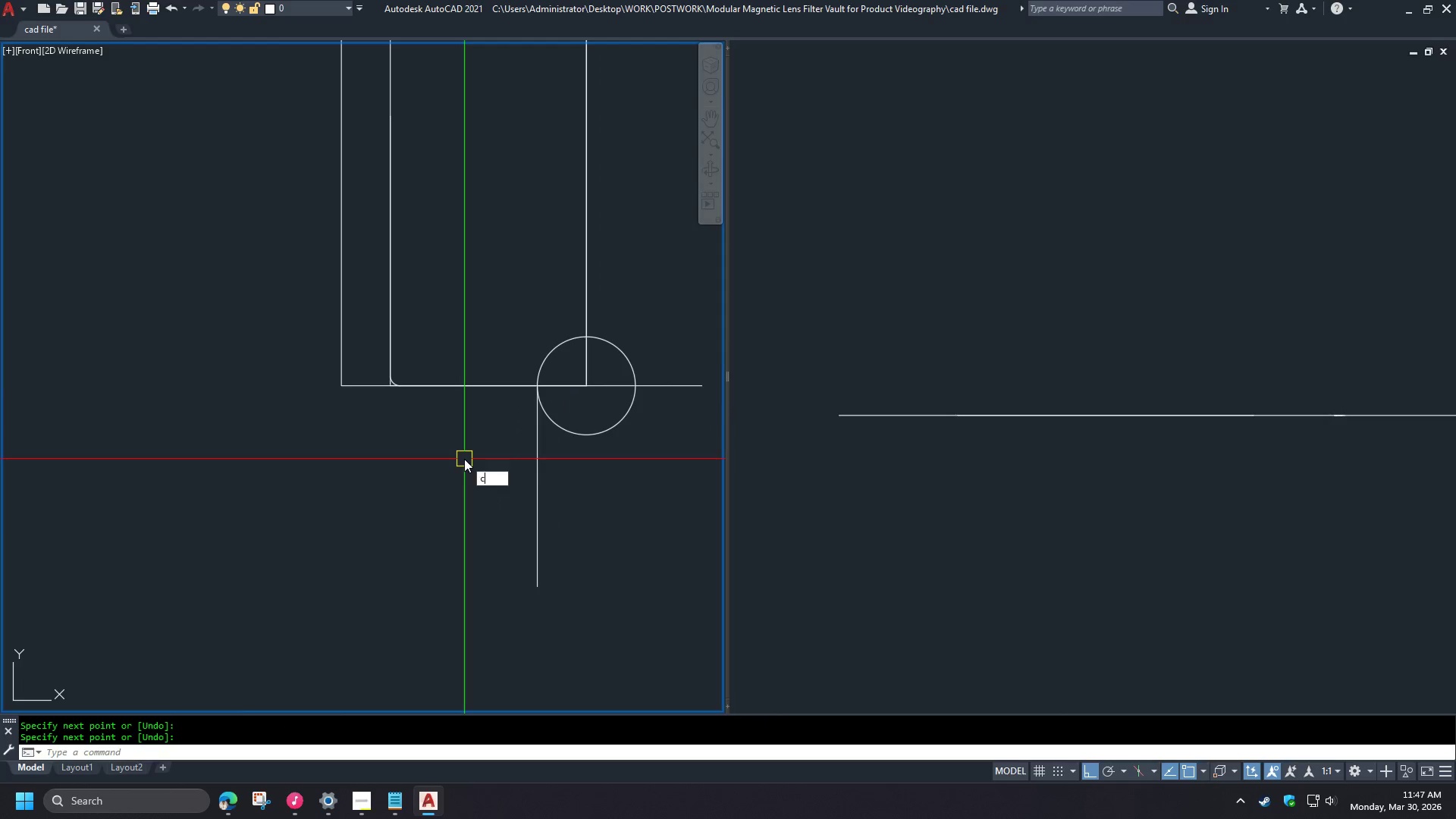 
key(Space)
 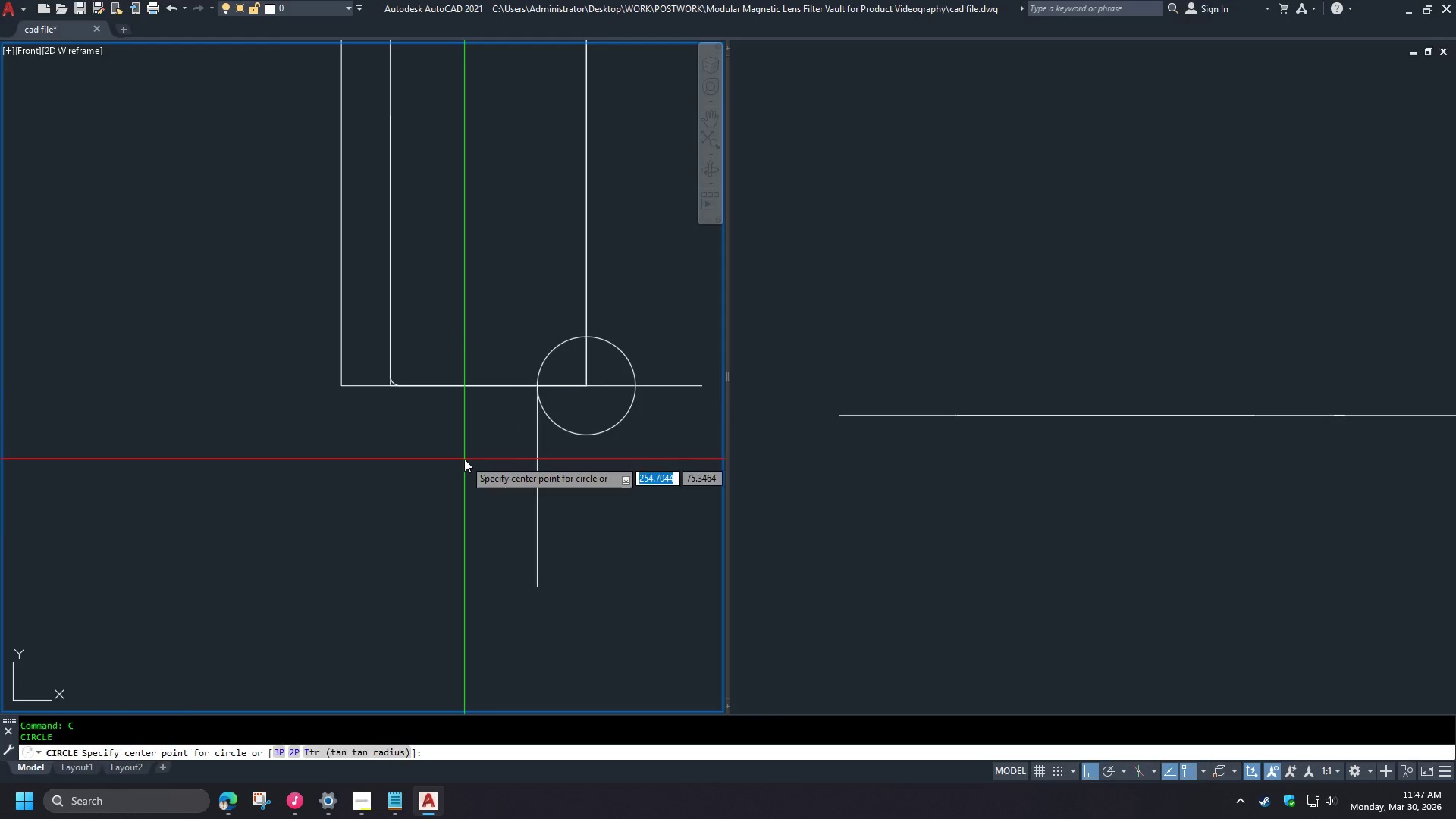 
key(T)
 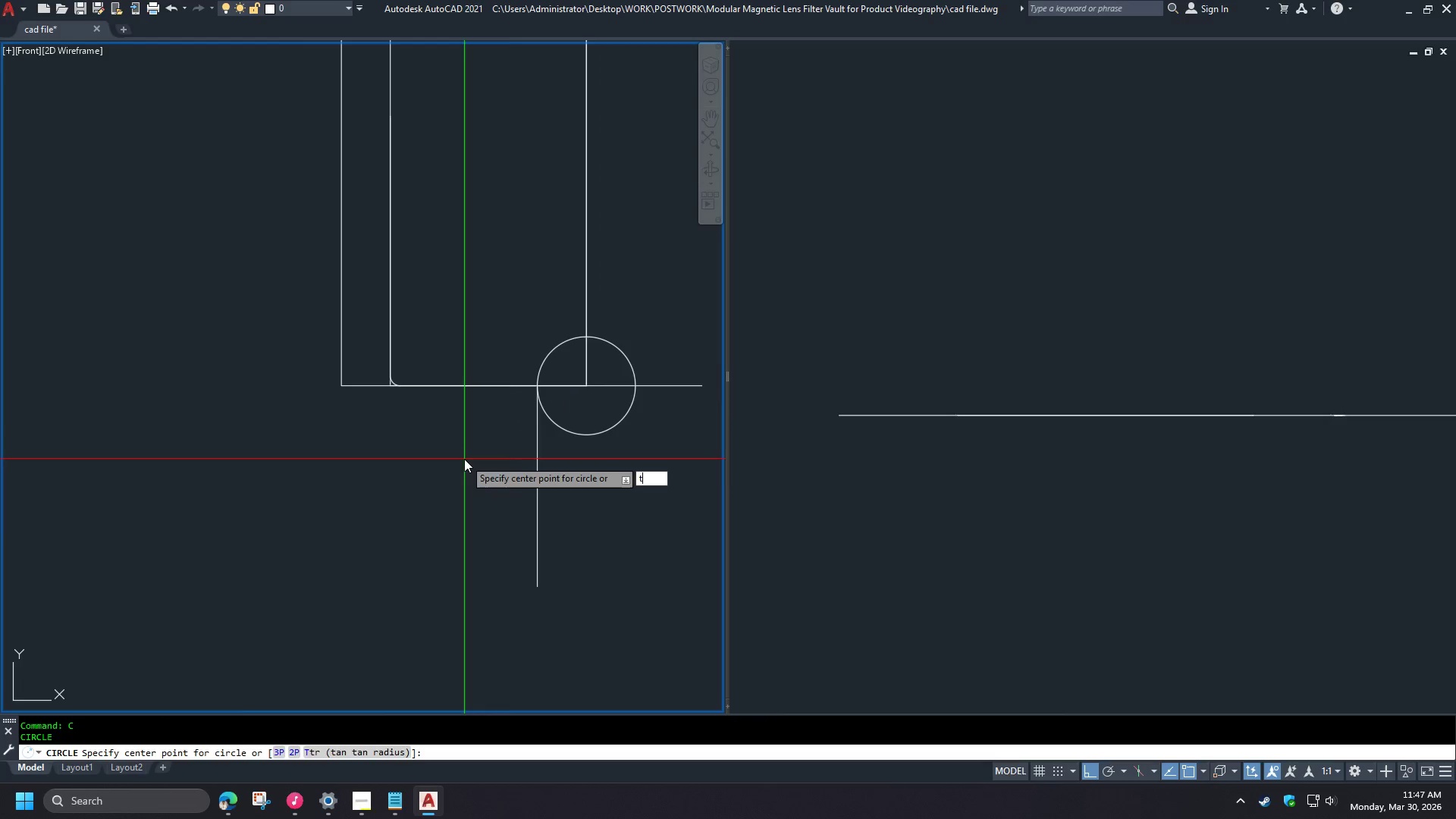 
key(Space)
 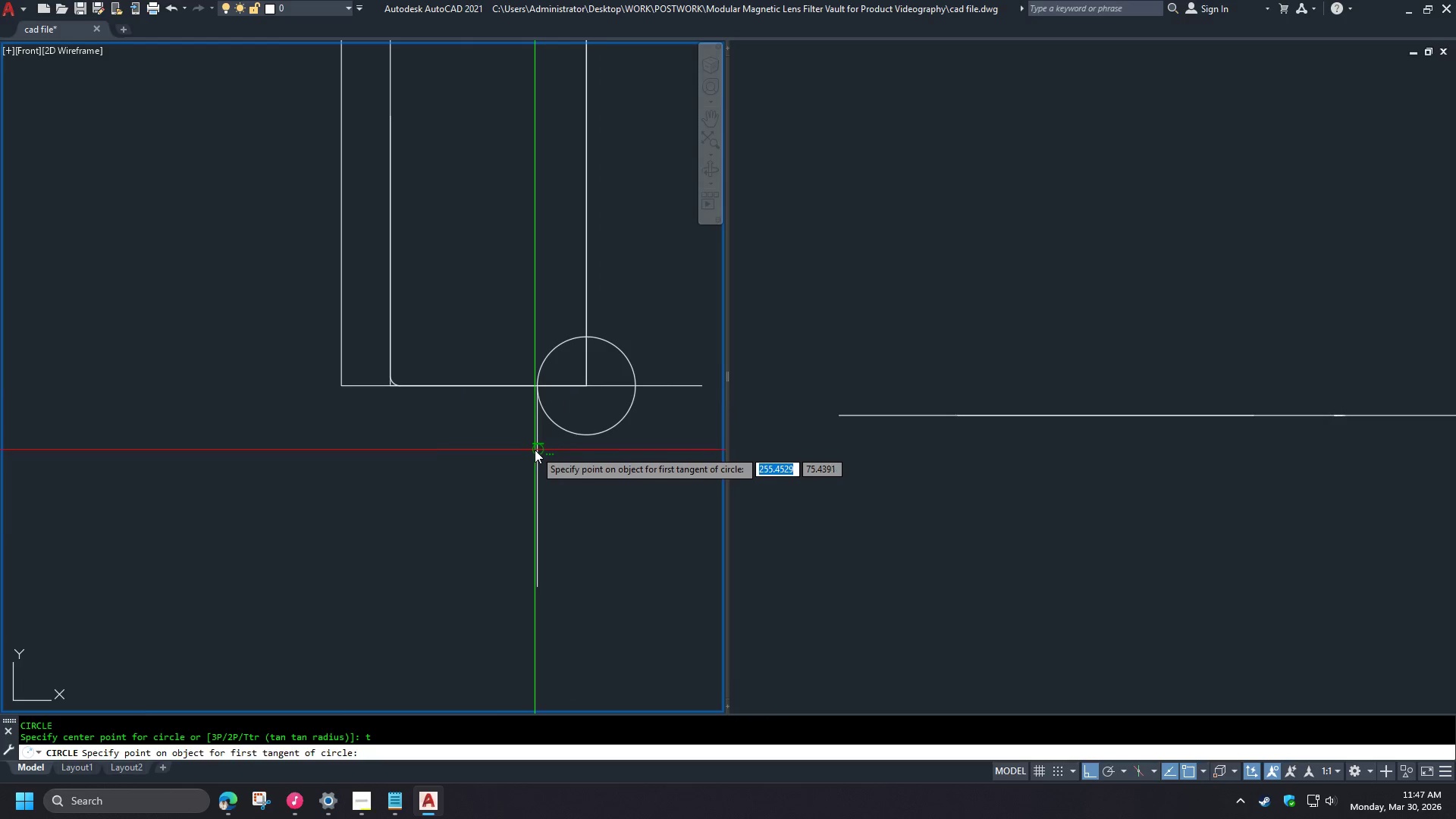 
left_click([535, 450])
 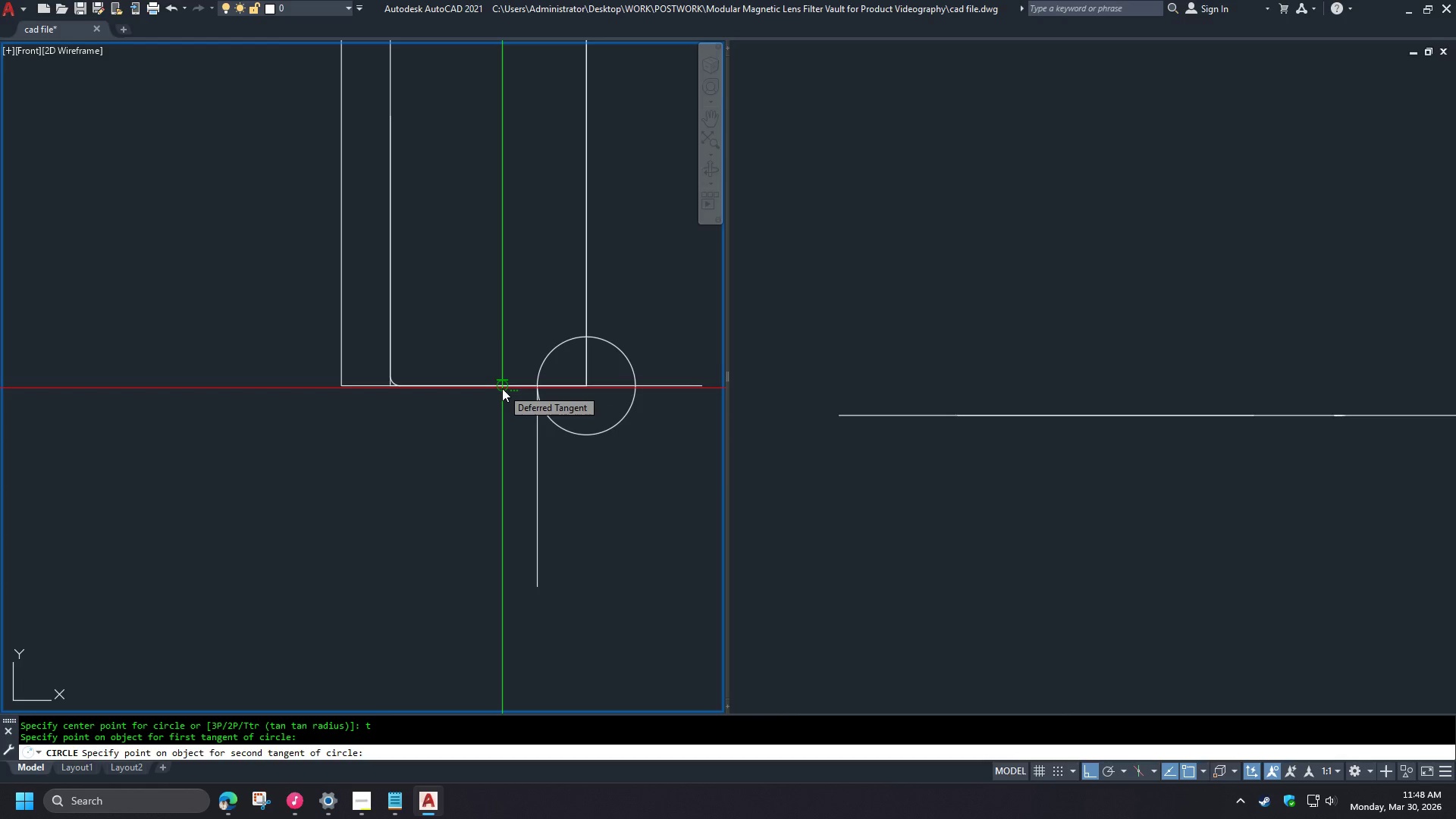 
wait(12.97)
 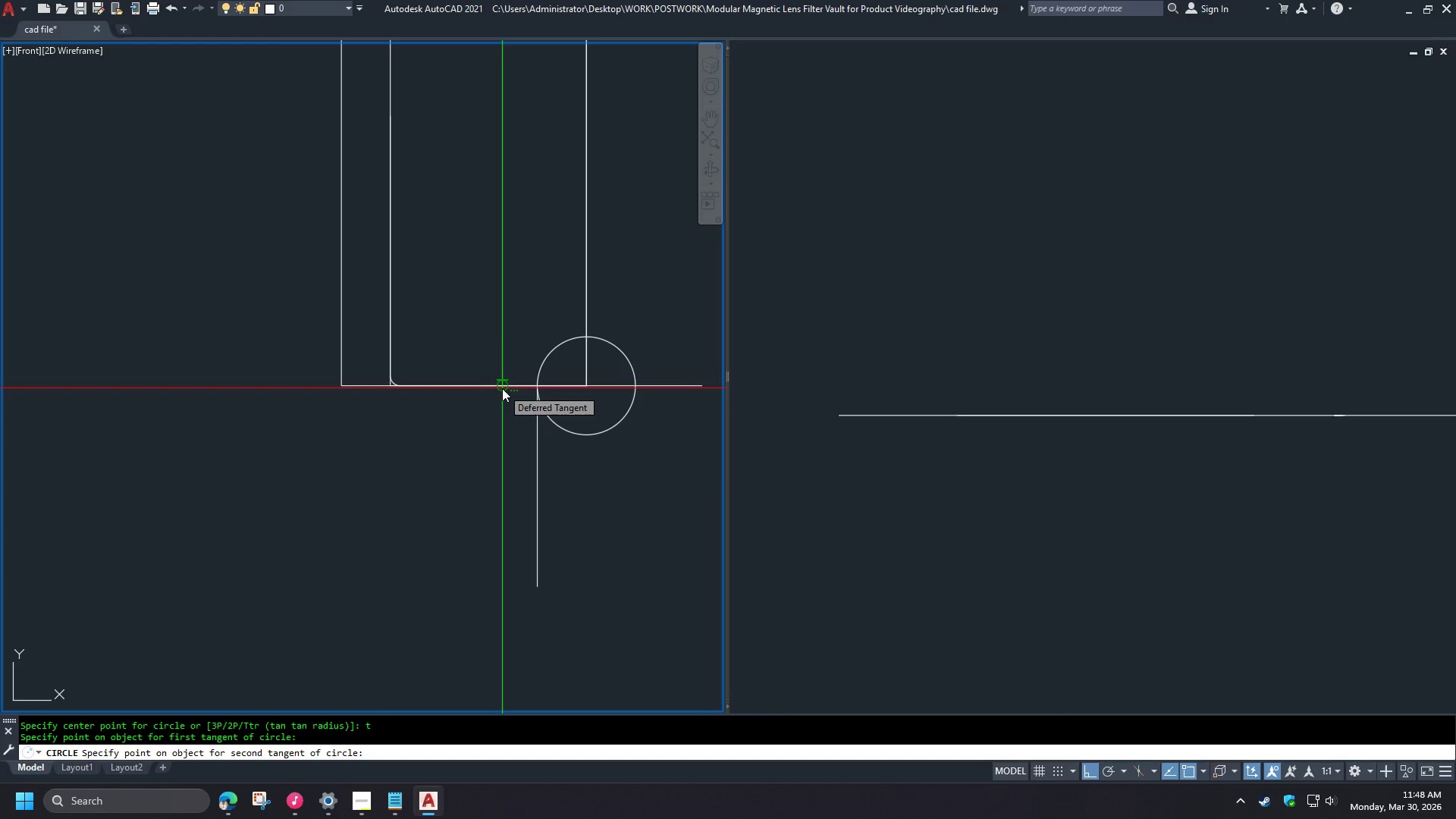 
left_click([502, 388])
 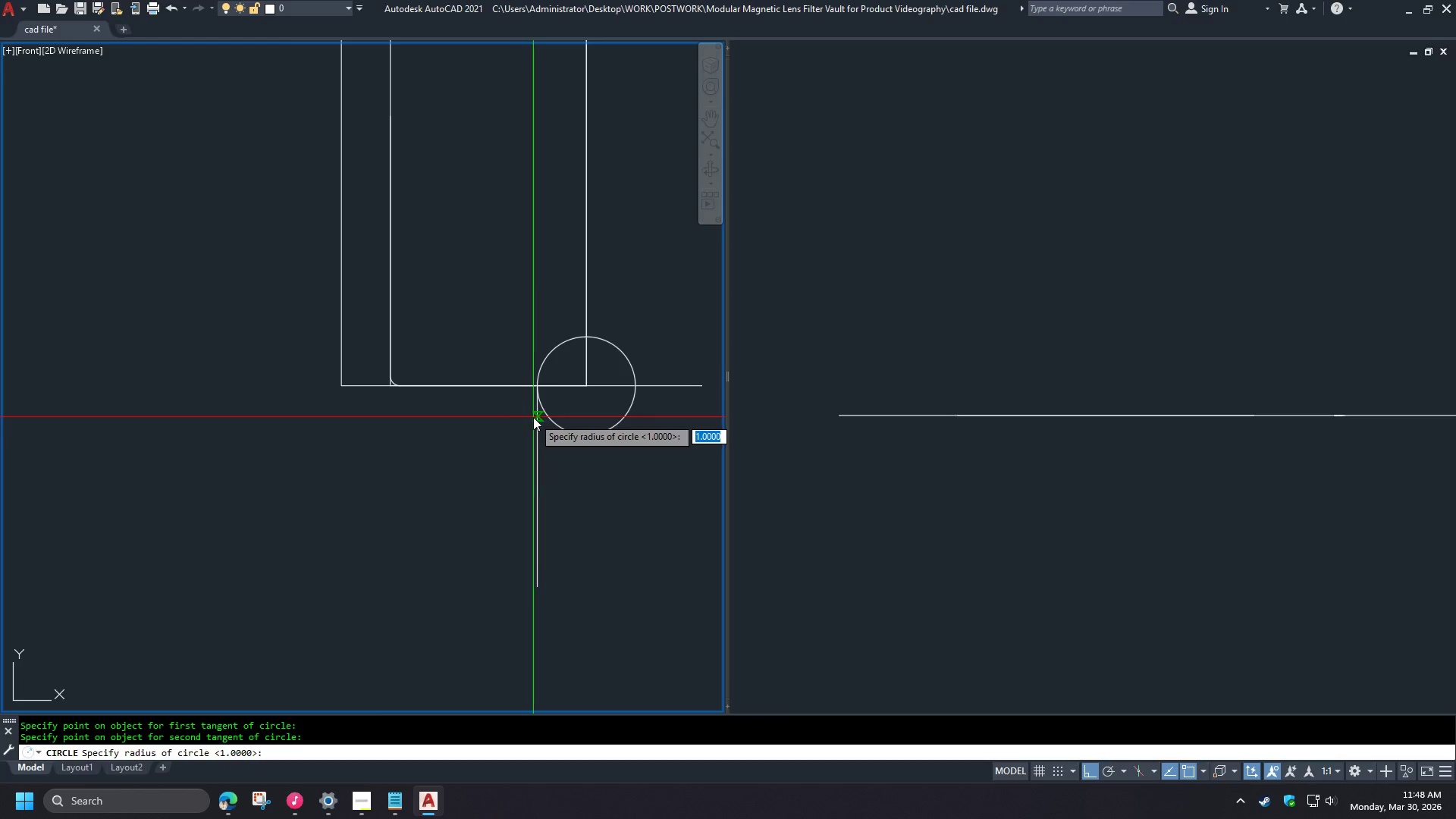 
left_click([533, 417])
 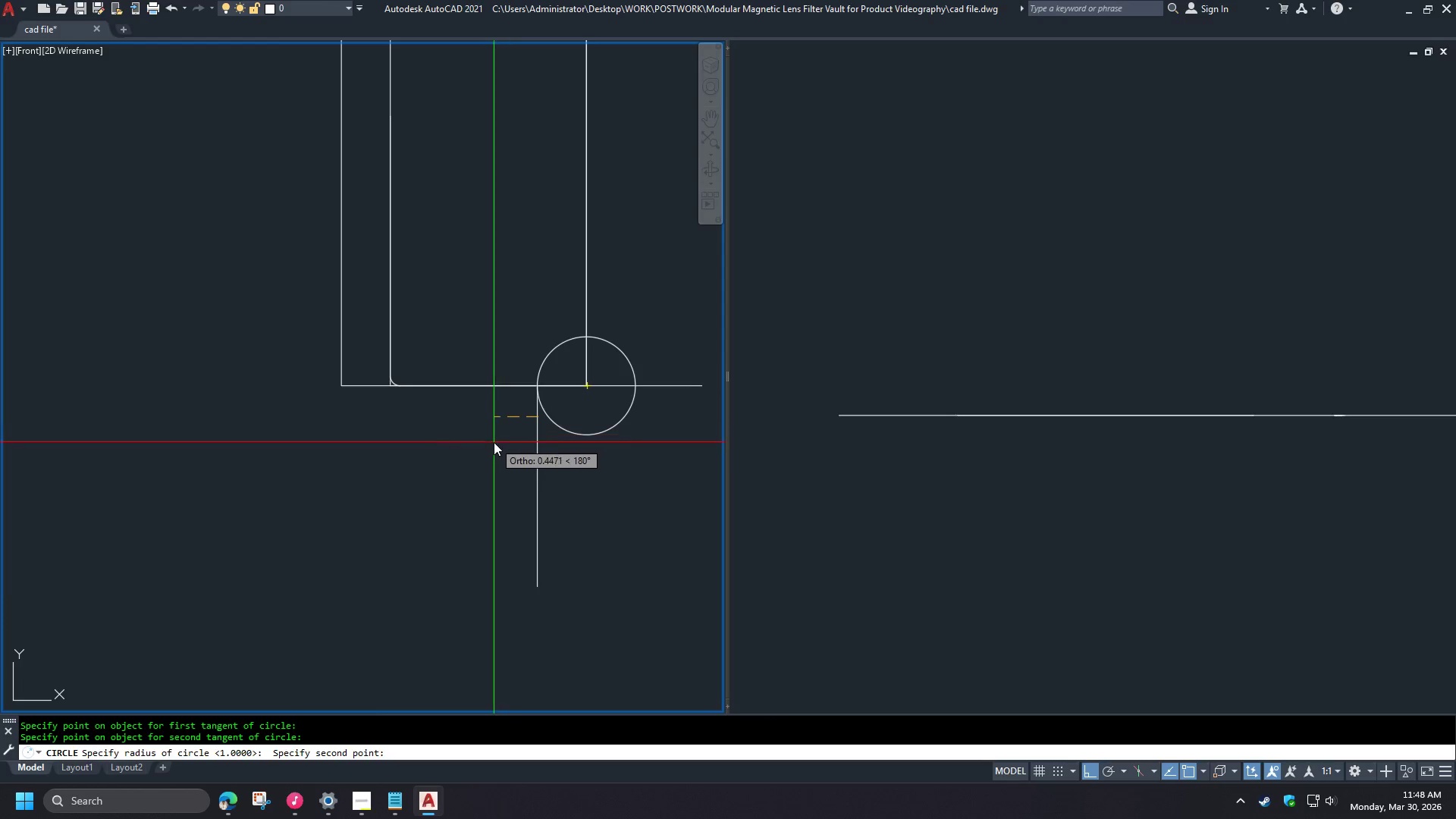 
key(Escape)
 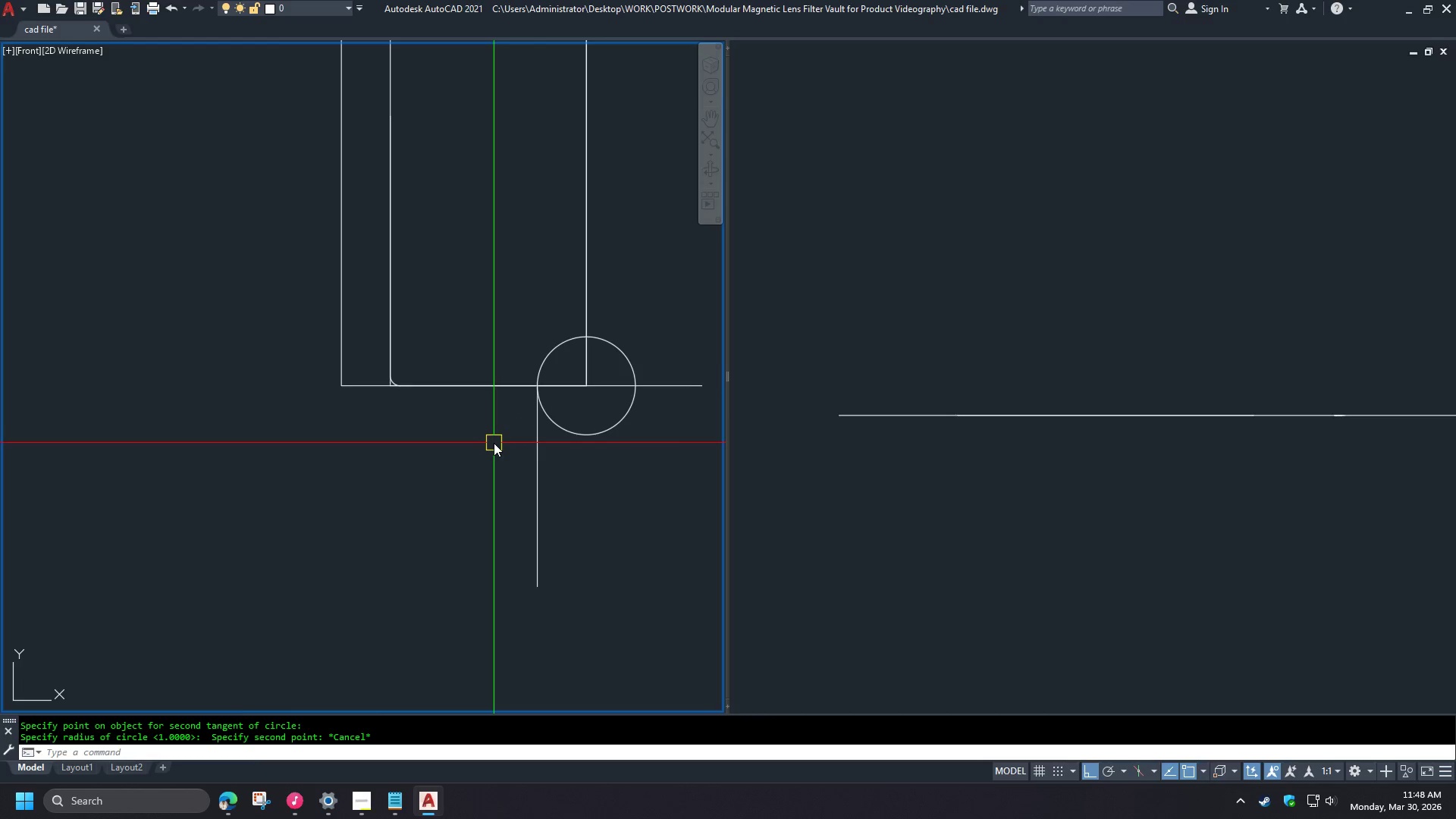 
key(C)
 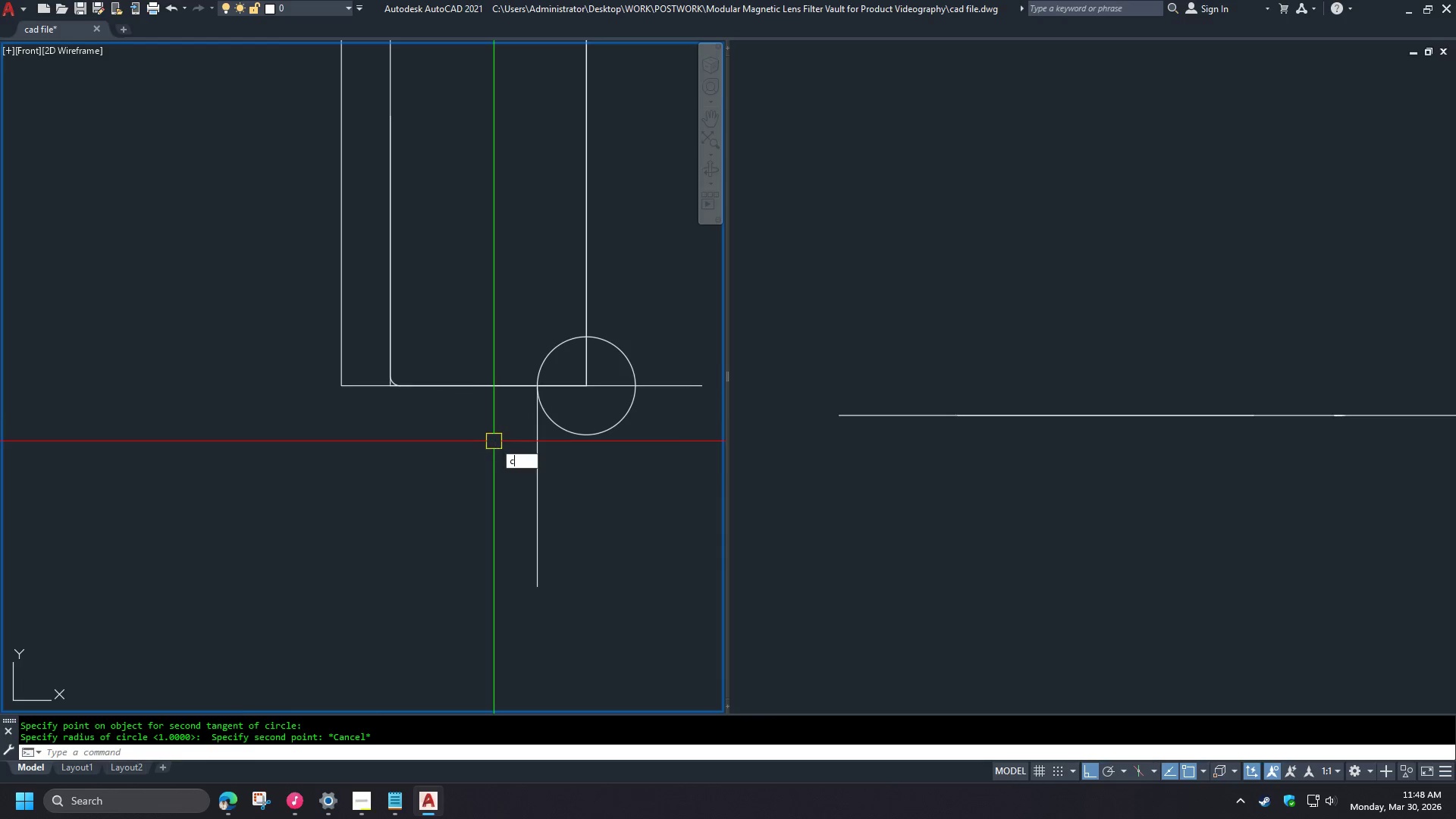 
key(Space)
 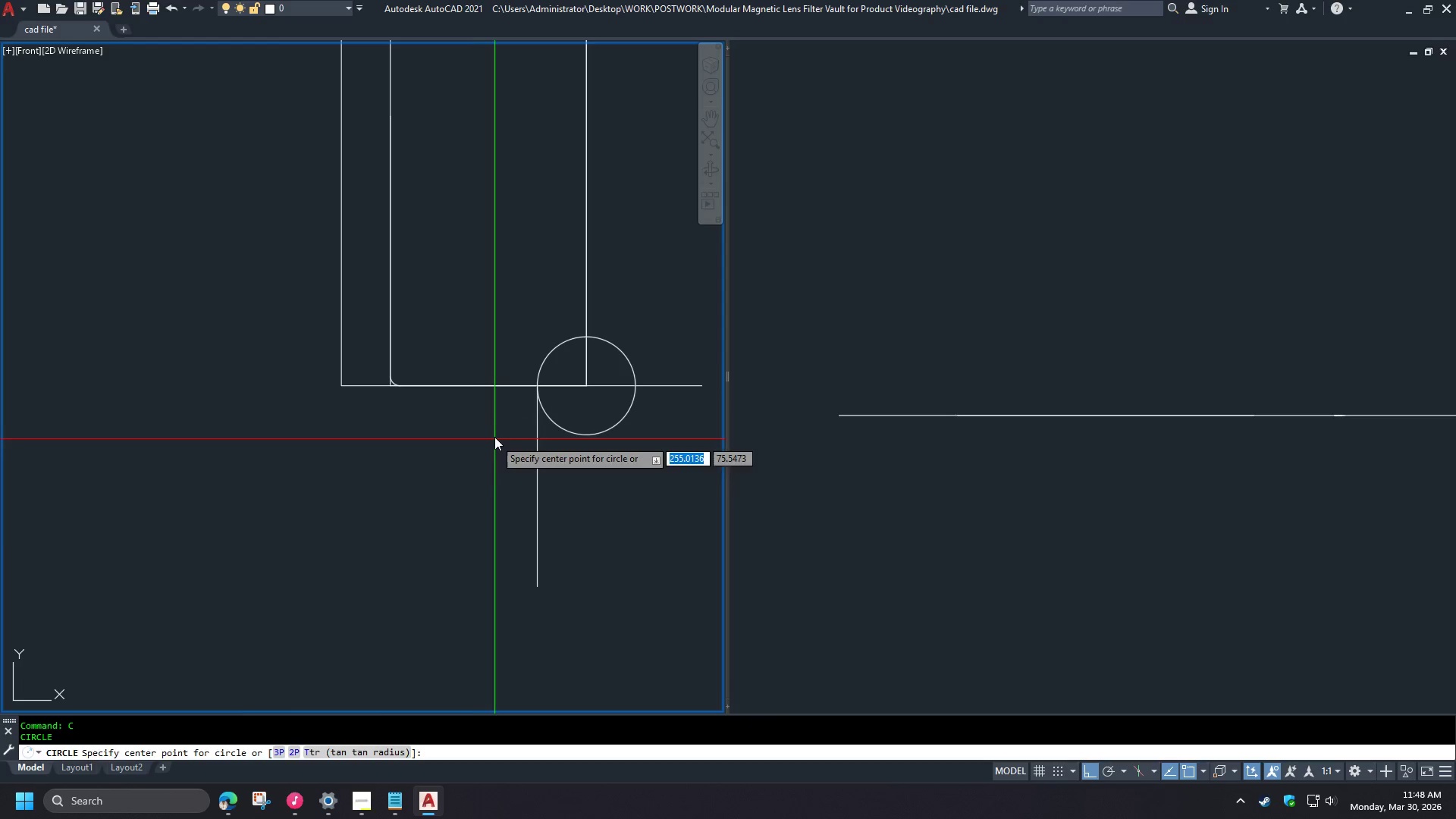 
key(T)
 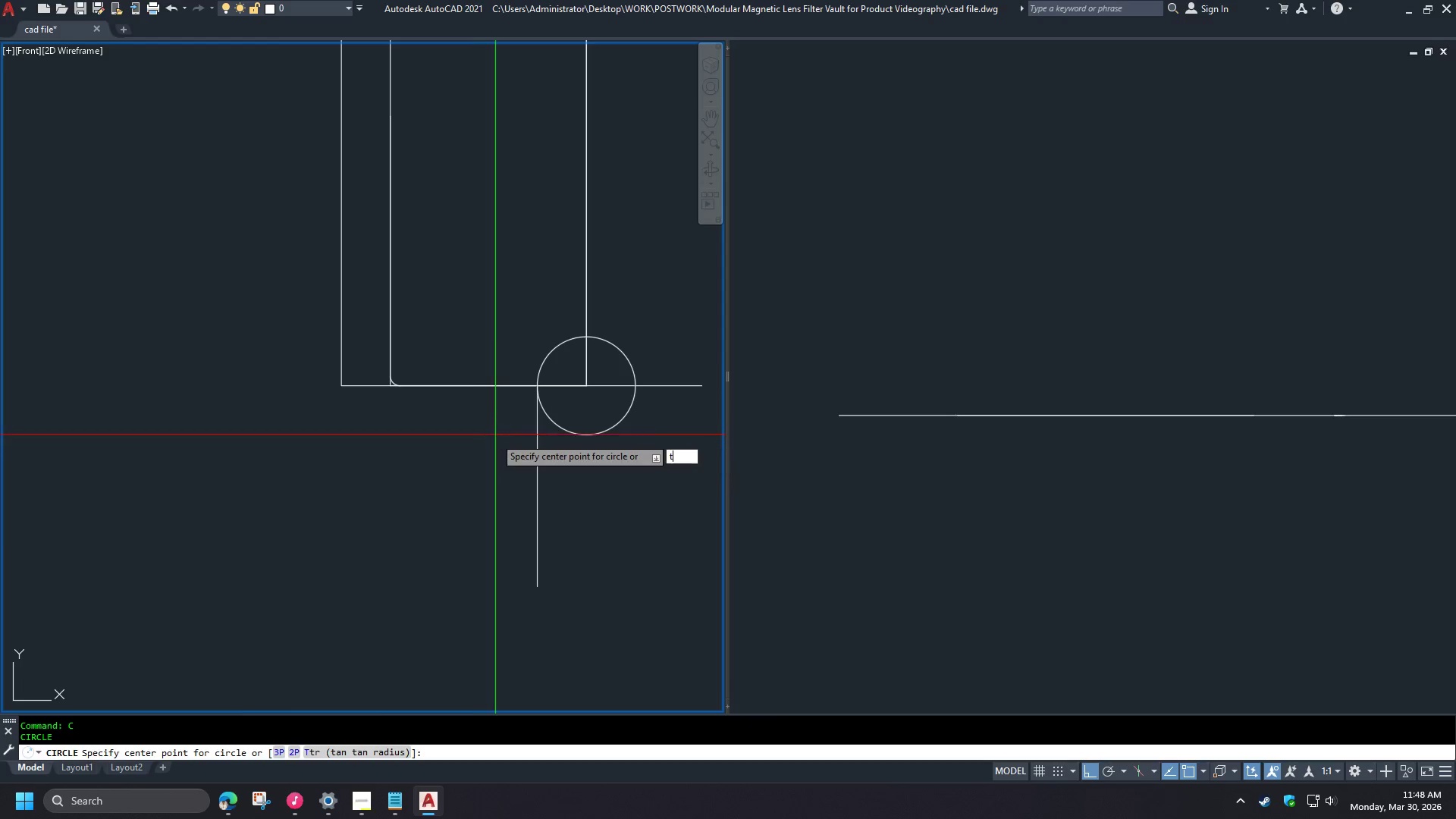 
key(Space)
 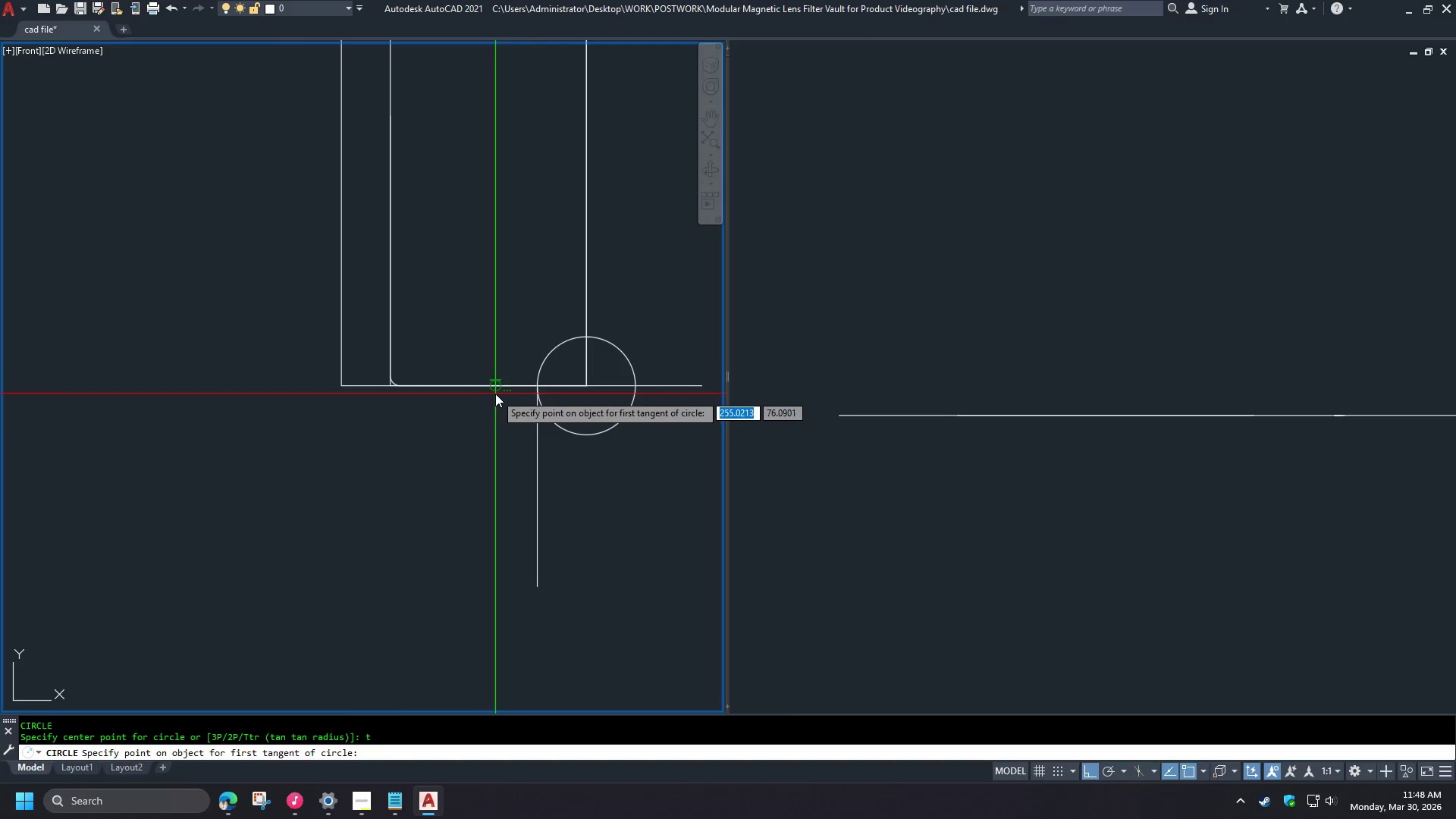 
left_click([497, 388])
 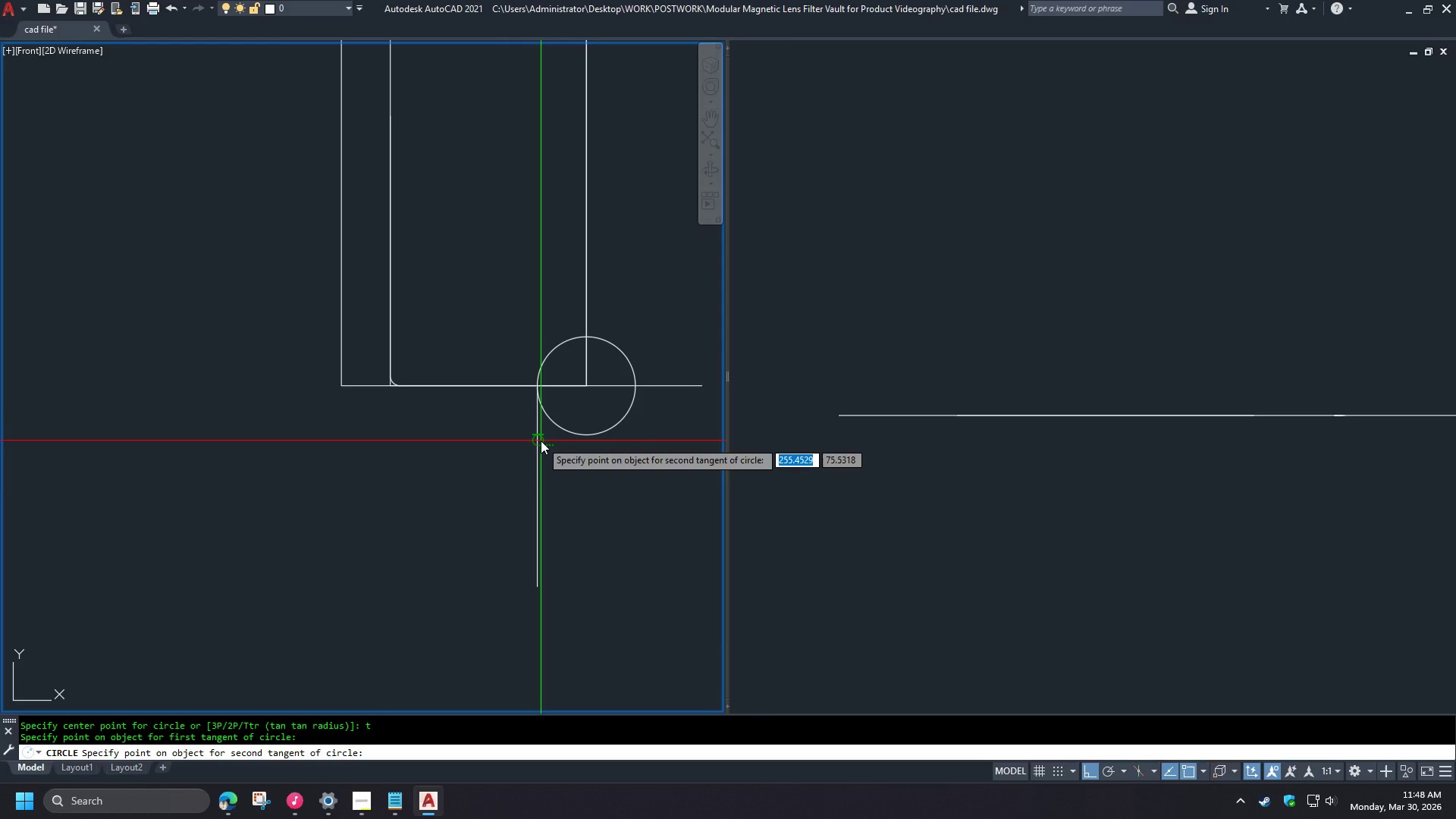 
left_click([541, 441])
 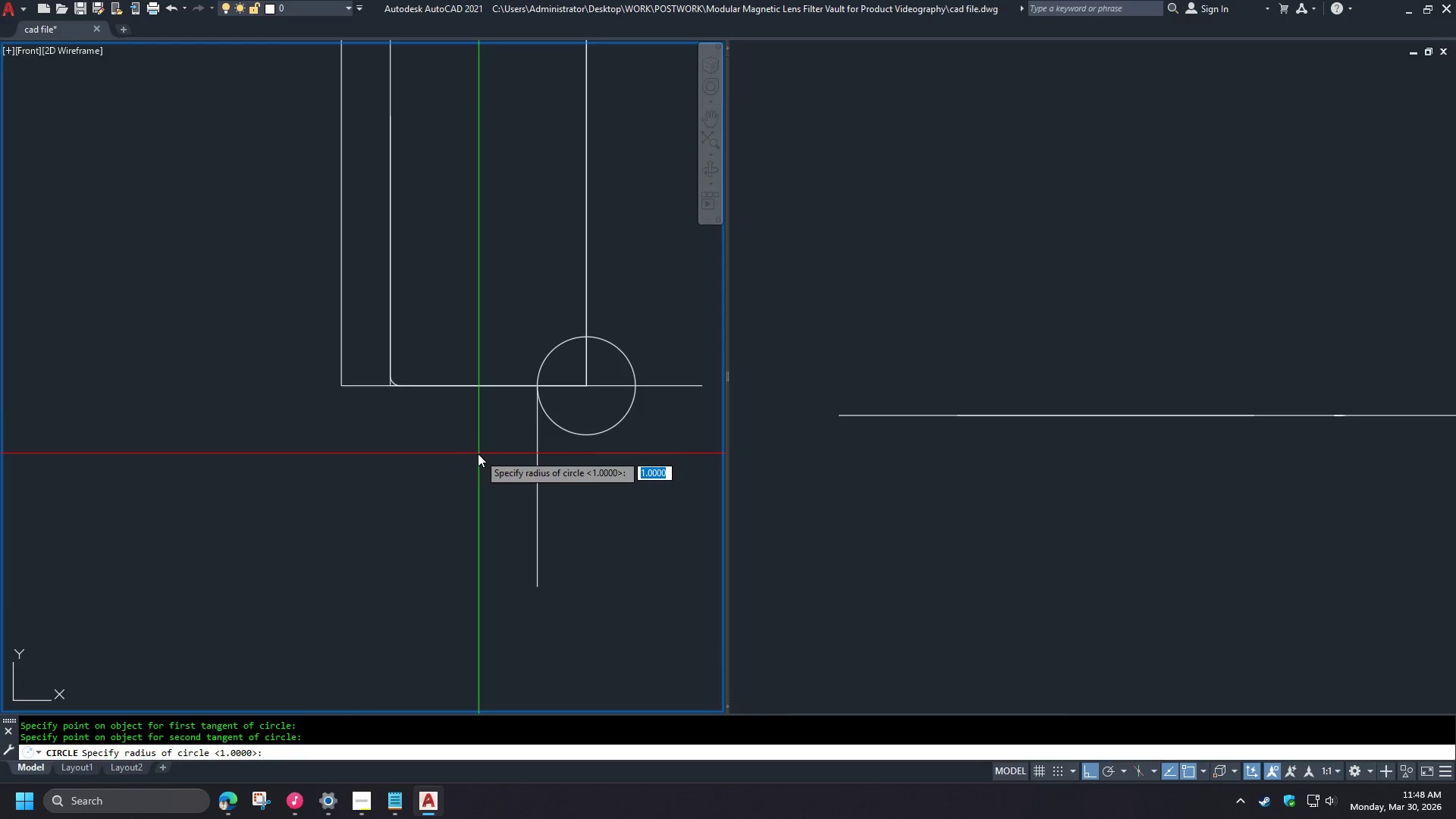 
left_click([453, 450])
 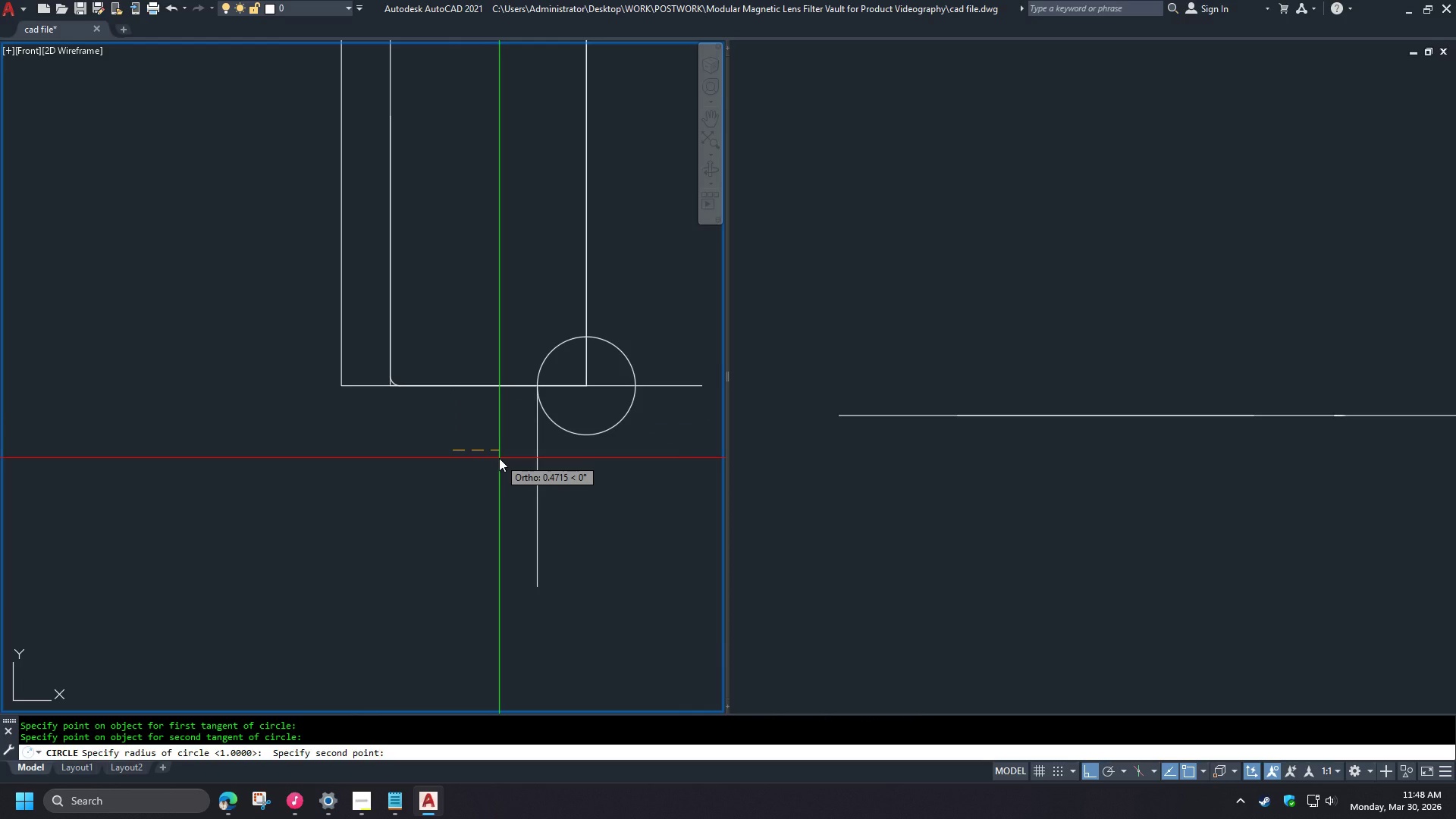 
key(NumpadDecimal)
 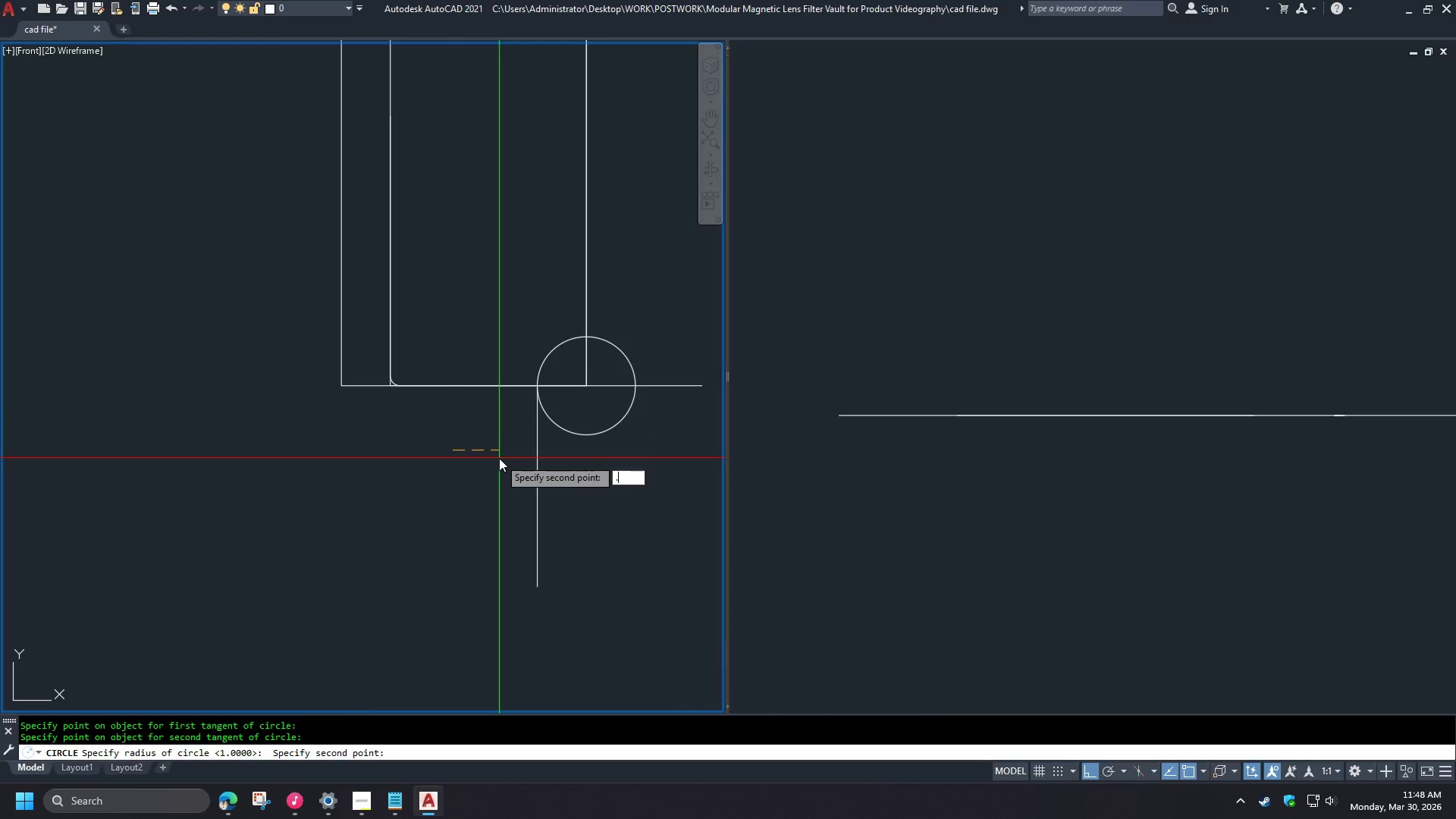 
key(Numpad5)
 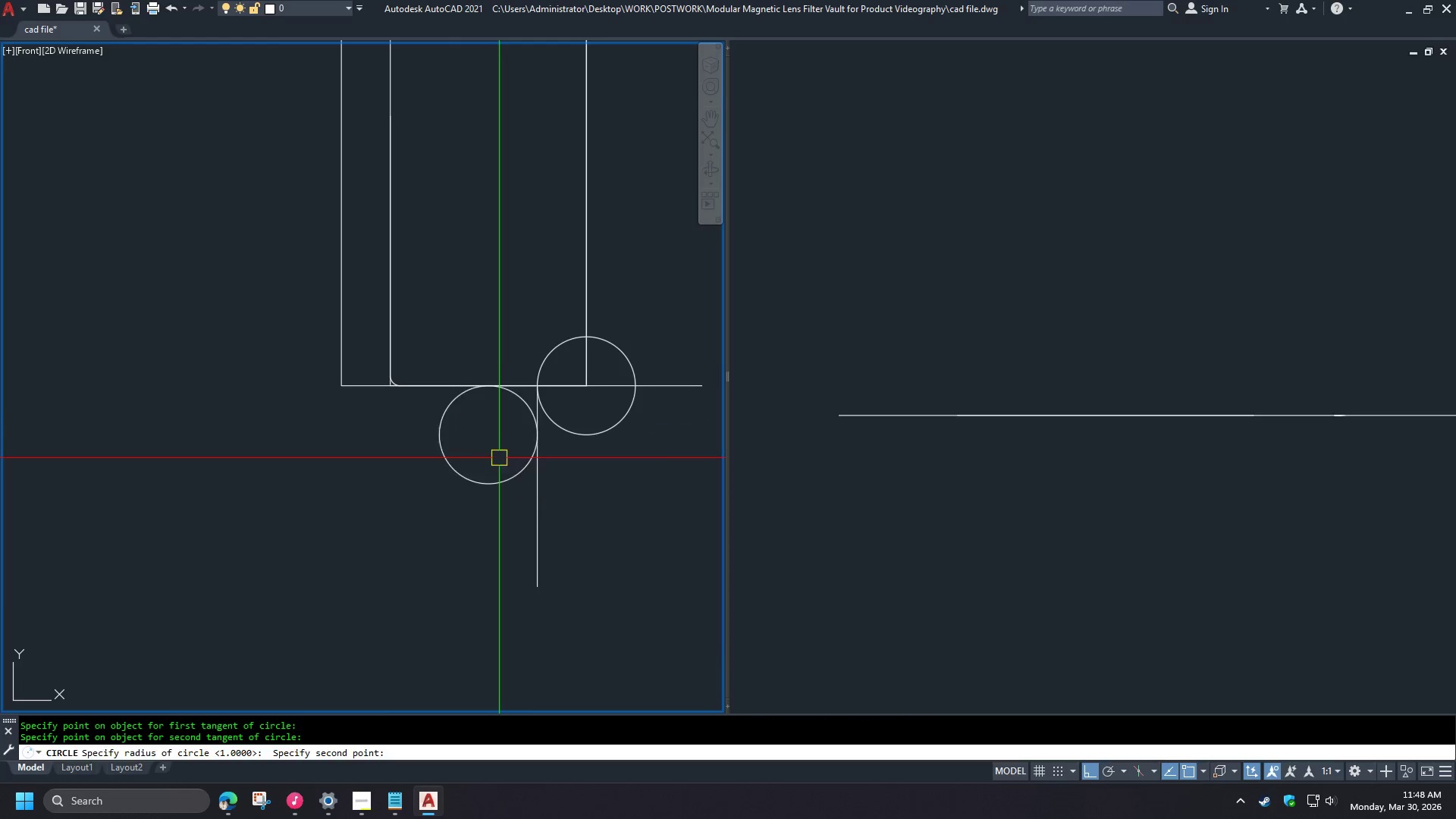 
key(NumpadEnter)
 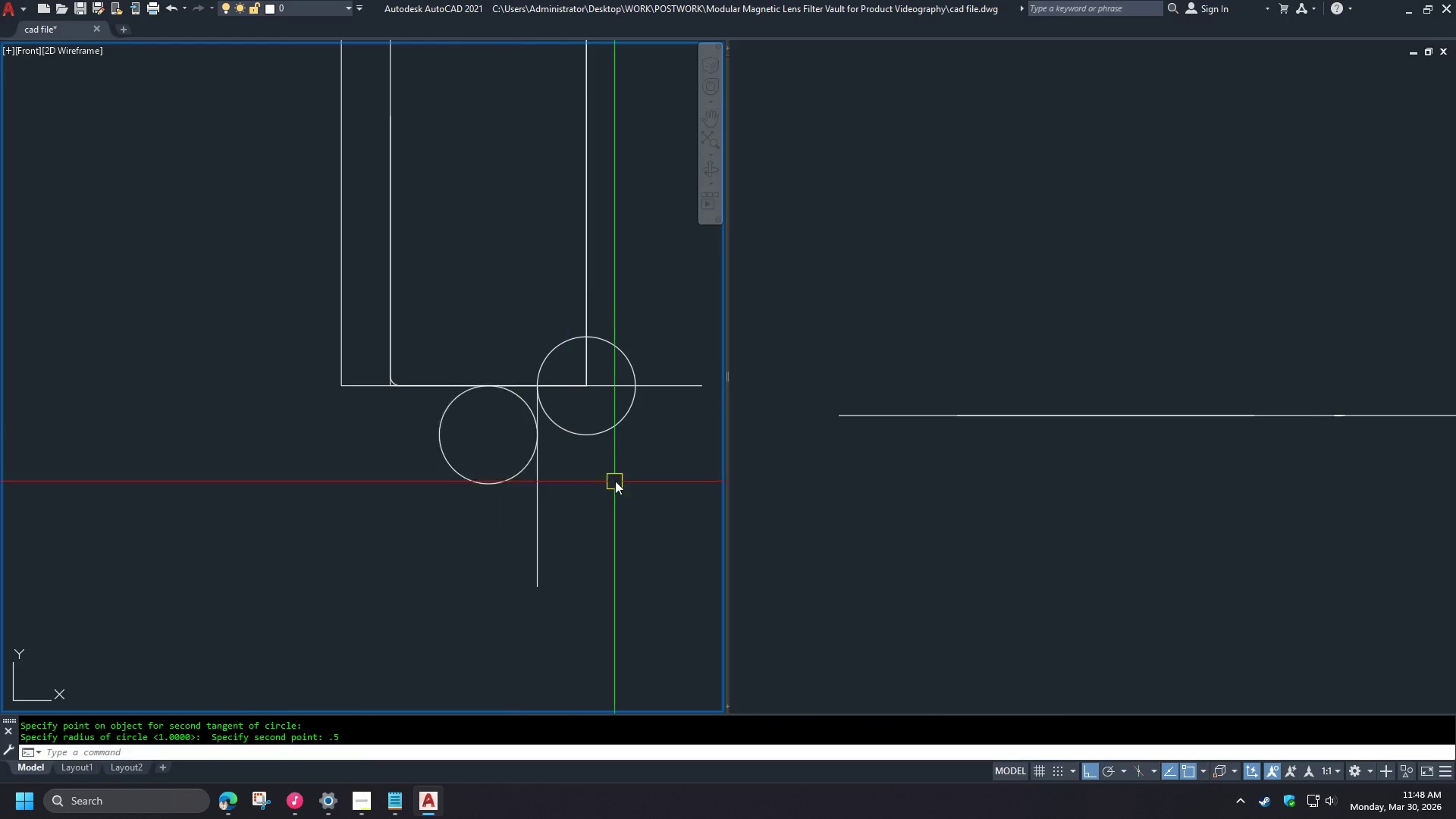 
scroll: coordinate [607, 477], scroll_direction: down, amount: 1.0
 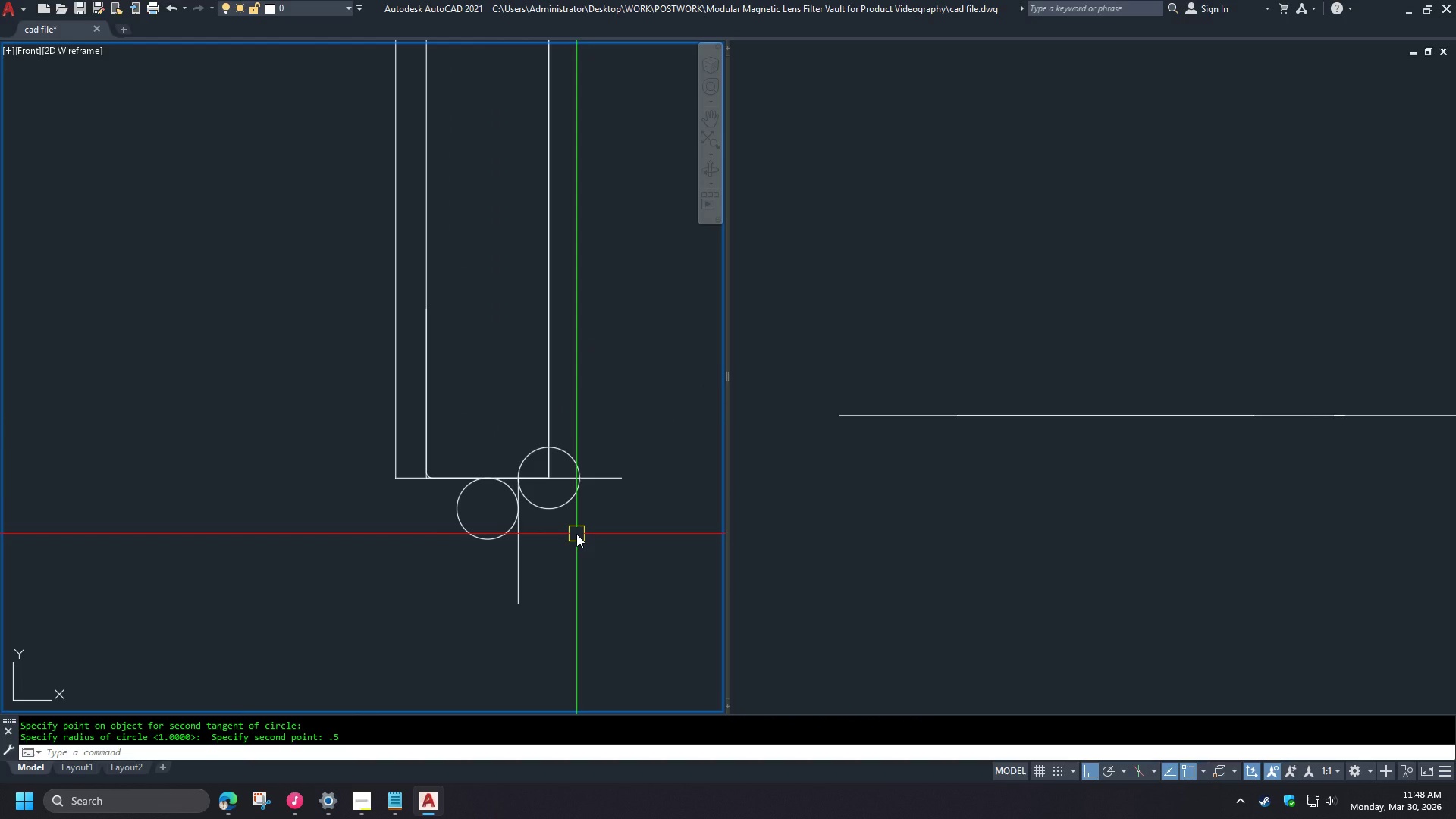 
wait(9.48)
 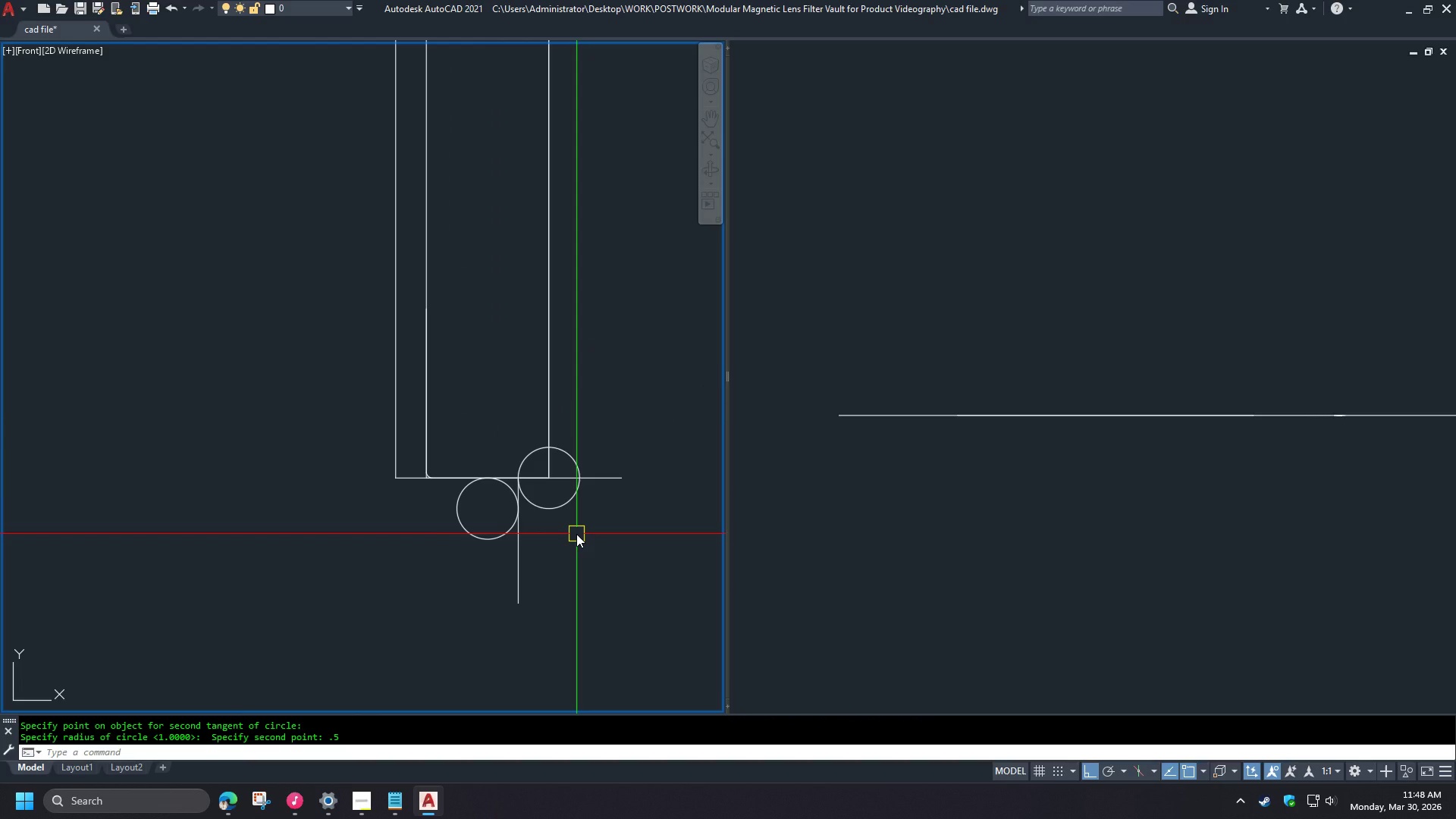 
scroll: coordinate [435, 601], scroll_direction: down, amount: 5.0
 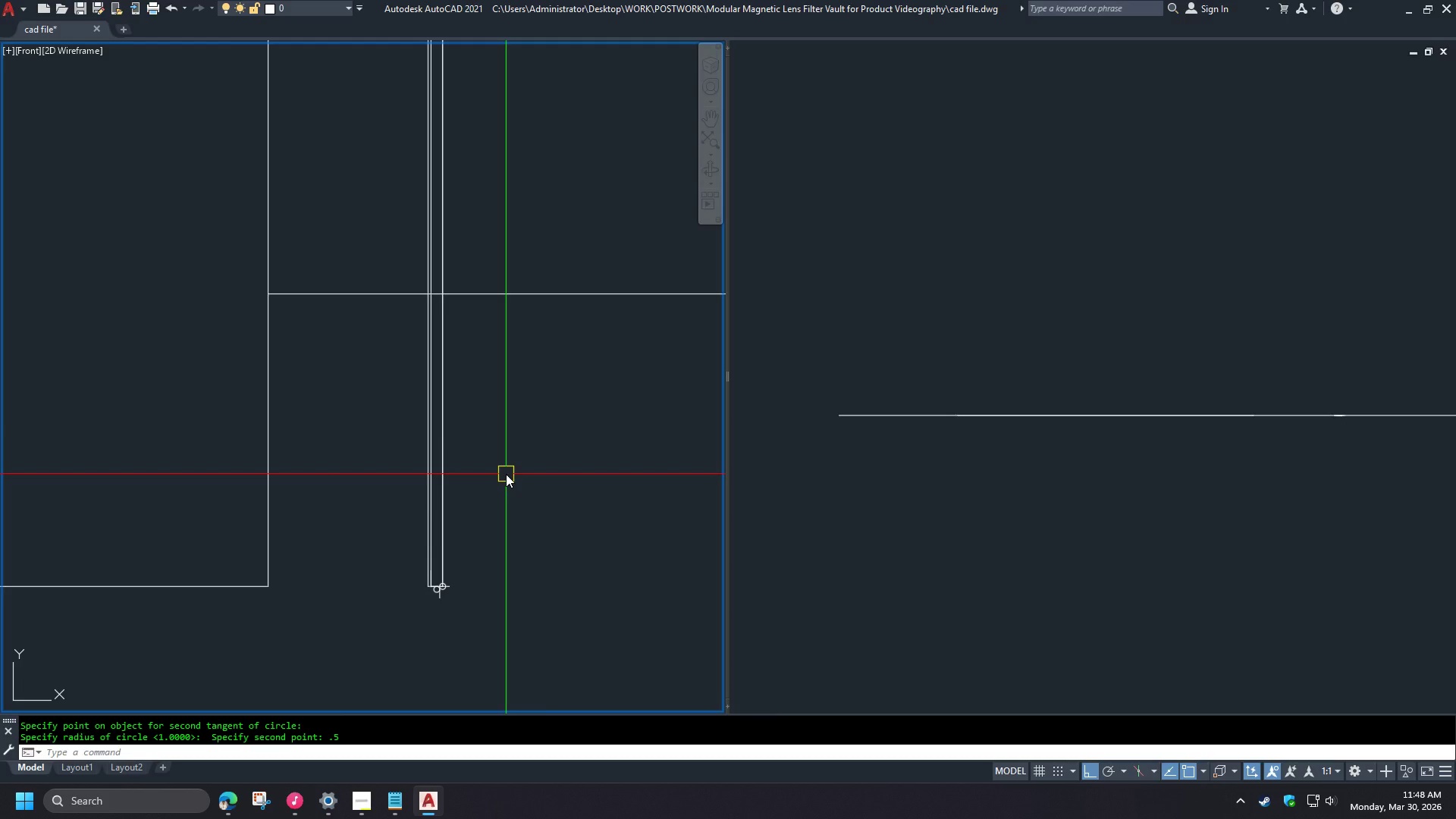 
wait(11.88)
 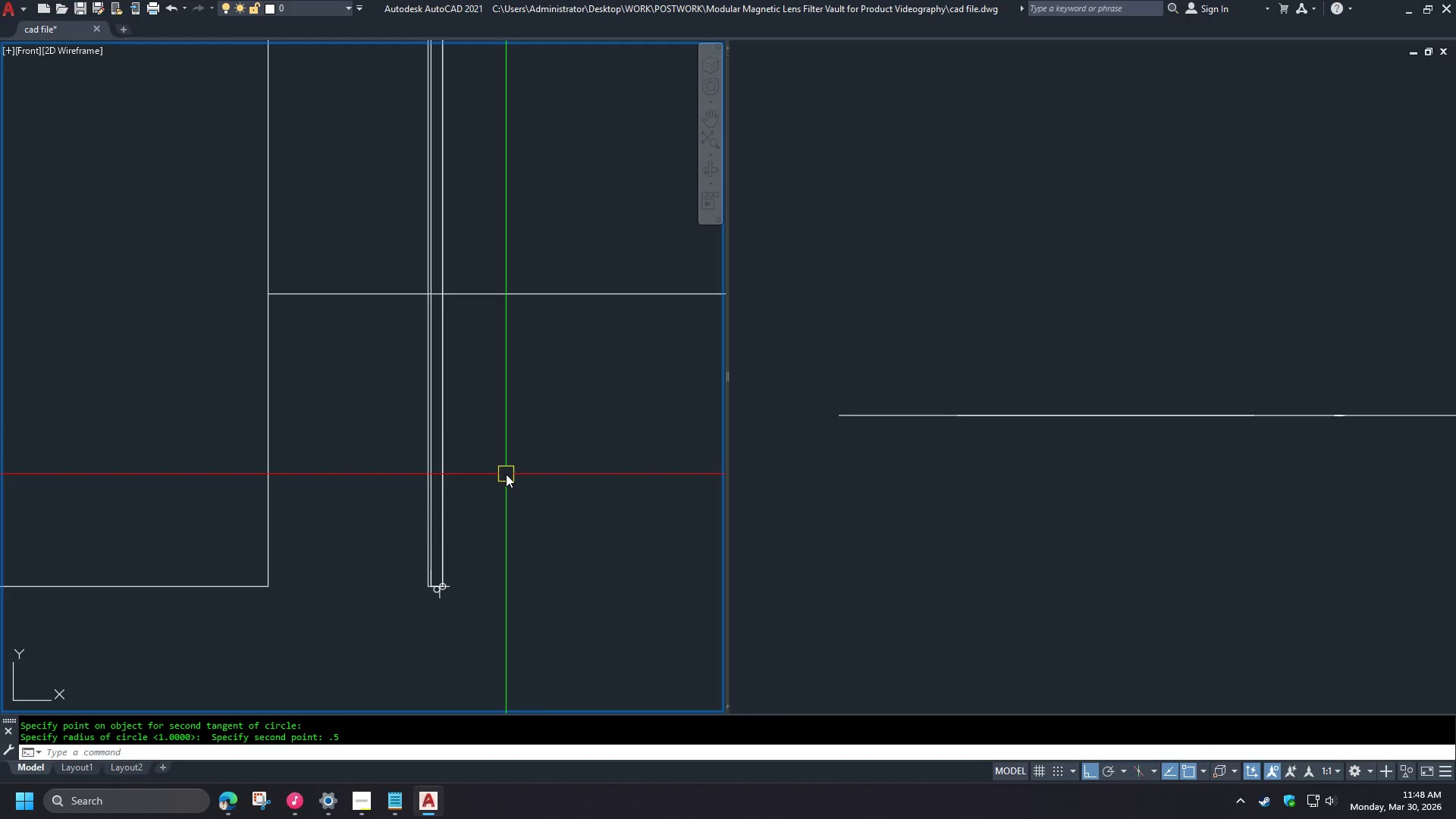 
scroll: coordinate [484, 336], scroll_direction: up, amount: 1.0
 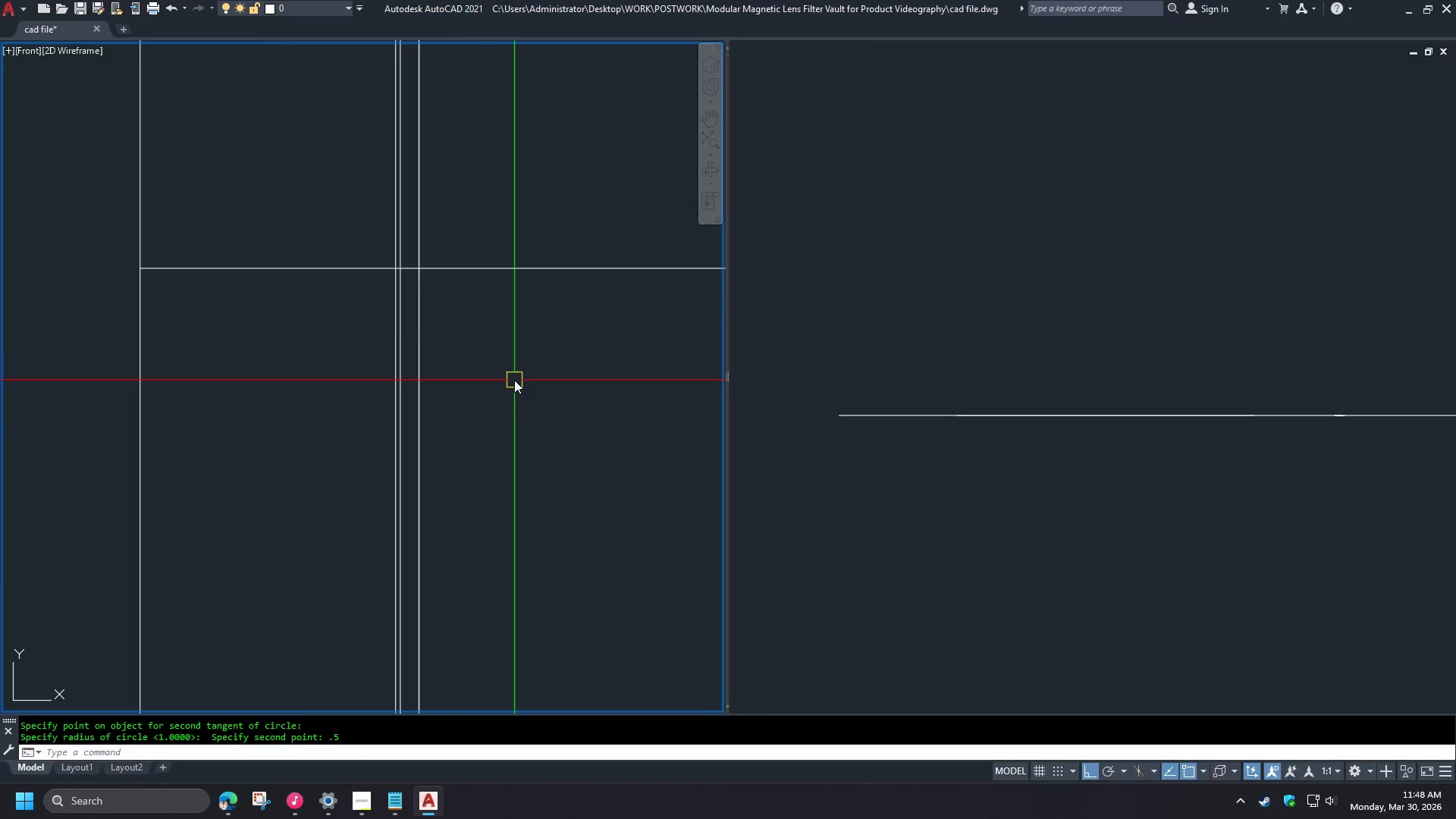 
wait(11.22)
 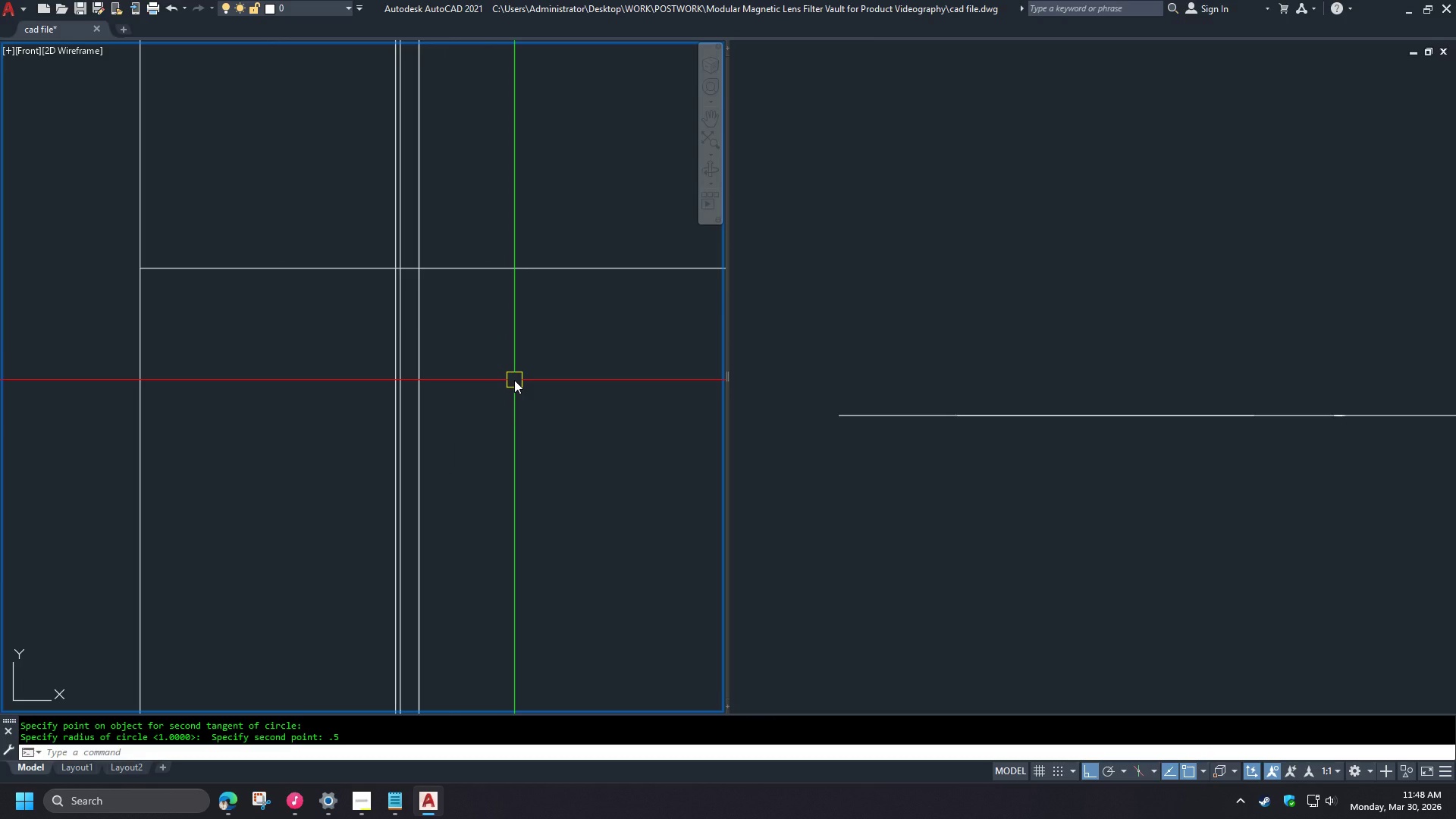 
scroll: coordinate [488, 340], scroll_direction: down, amount: 2.0
 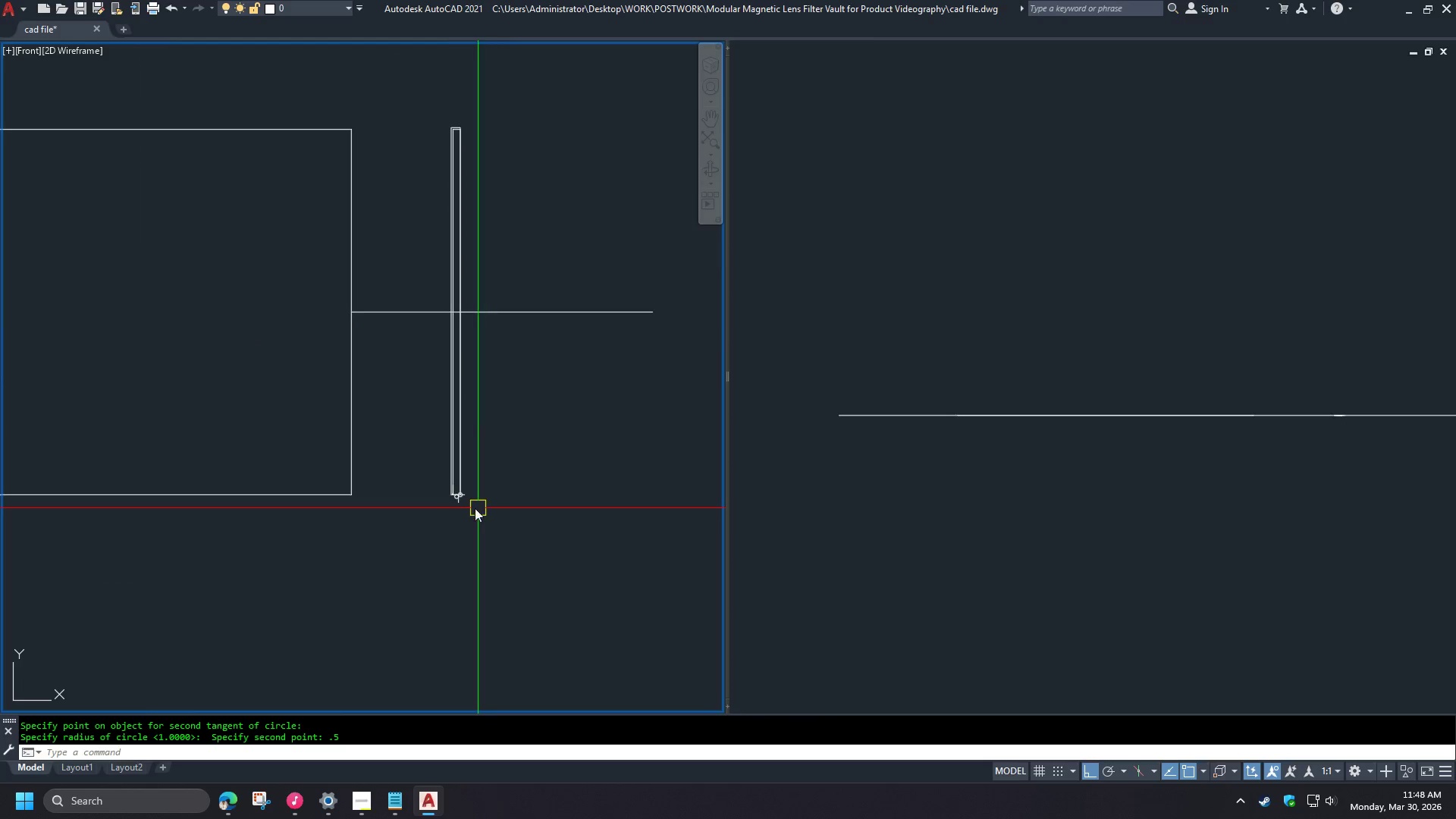 
scroll: coordinate [463, 498], scroll_direction: up, amount: 5.0
 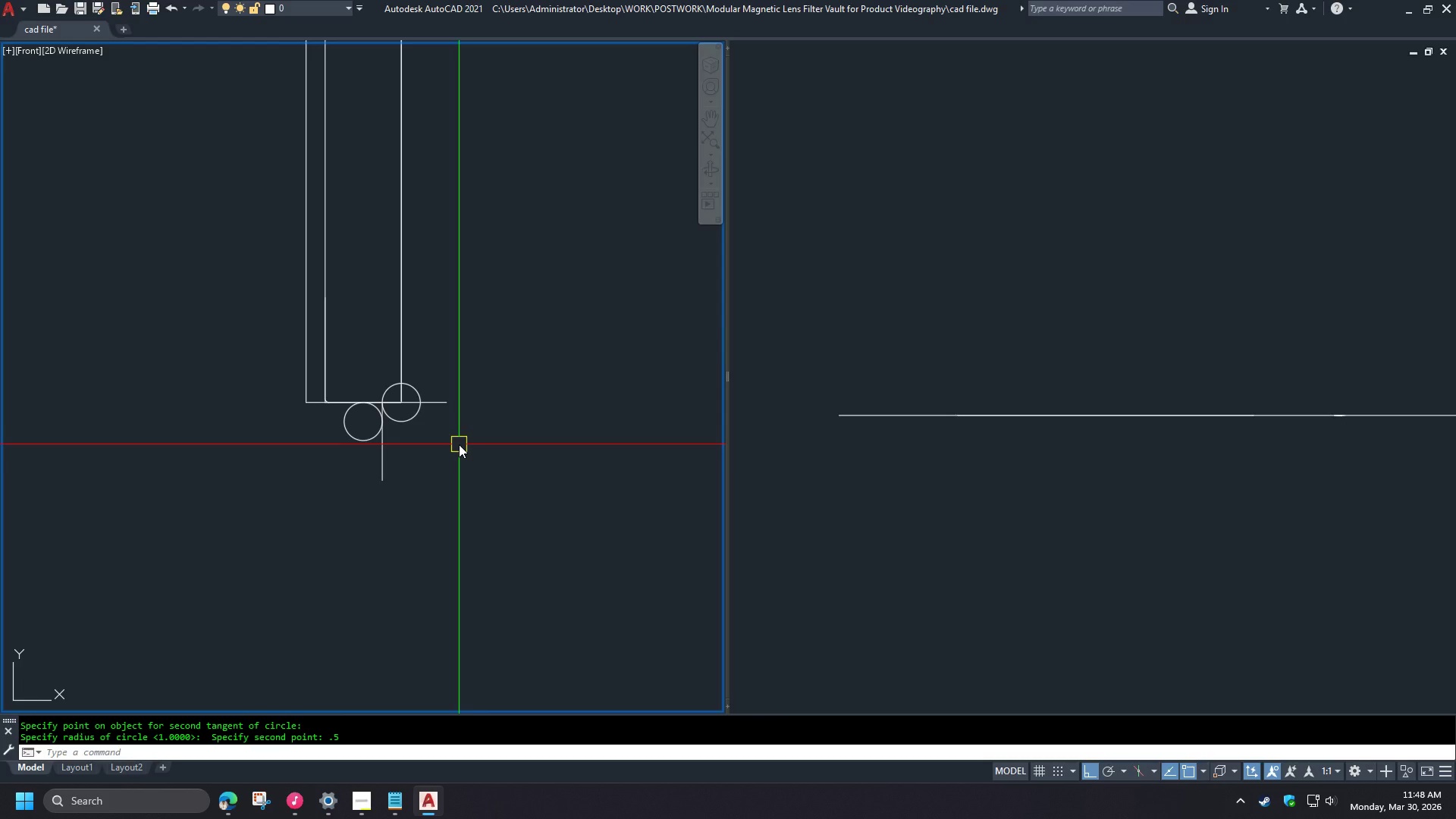 
scroll: coordinate [447, 532], scroll_direction: down, amount: 4.0
 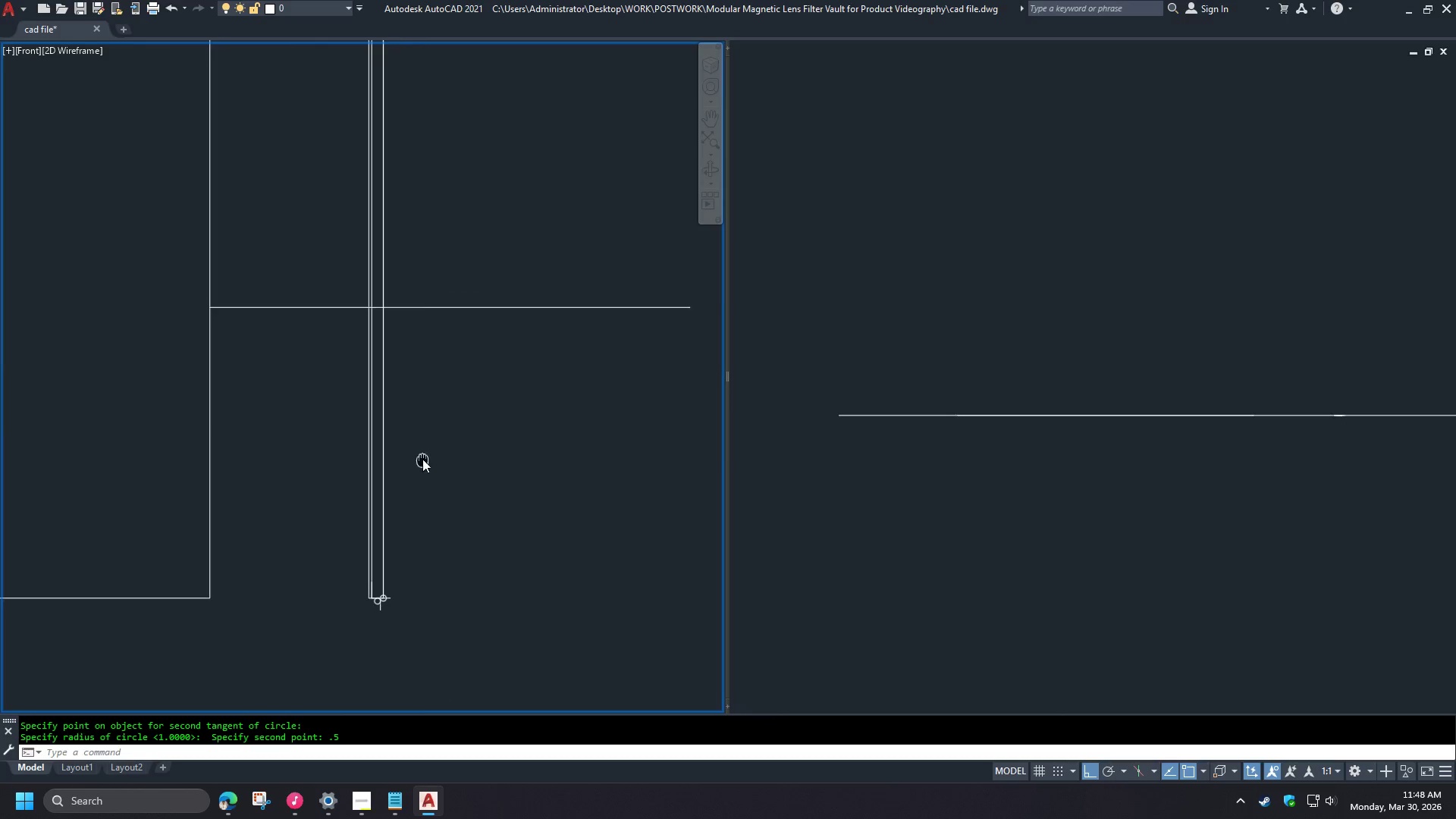 
scroll: coordinate [344, 595], scroll_direction: up, amount: 5.0
 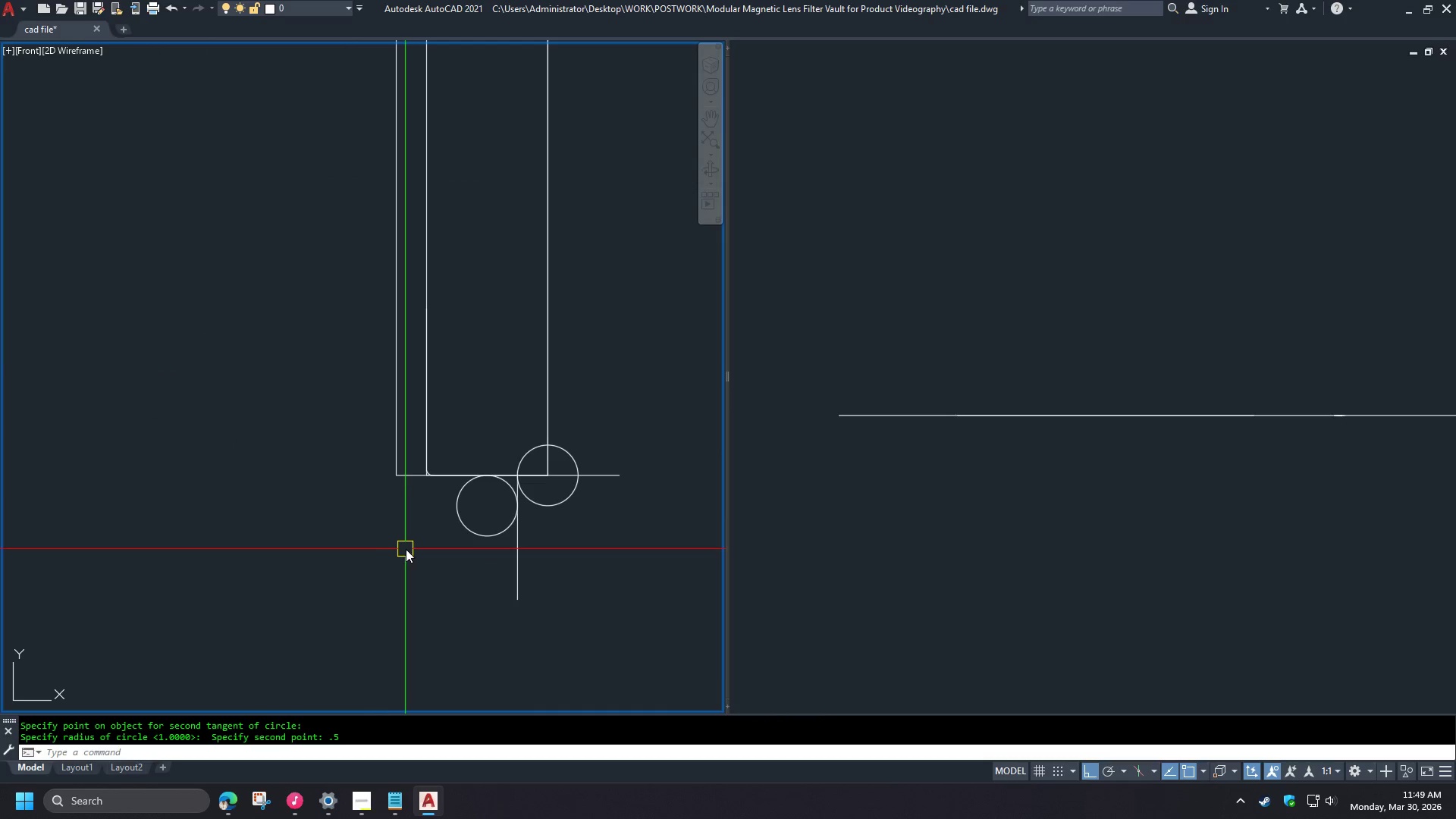 
key(O)
 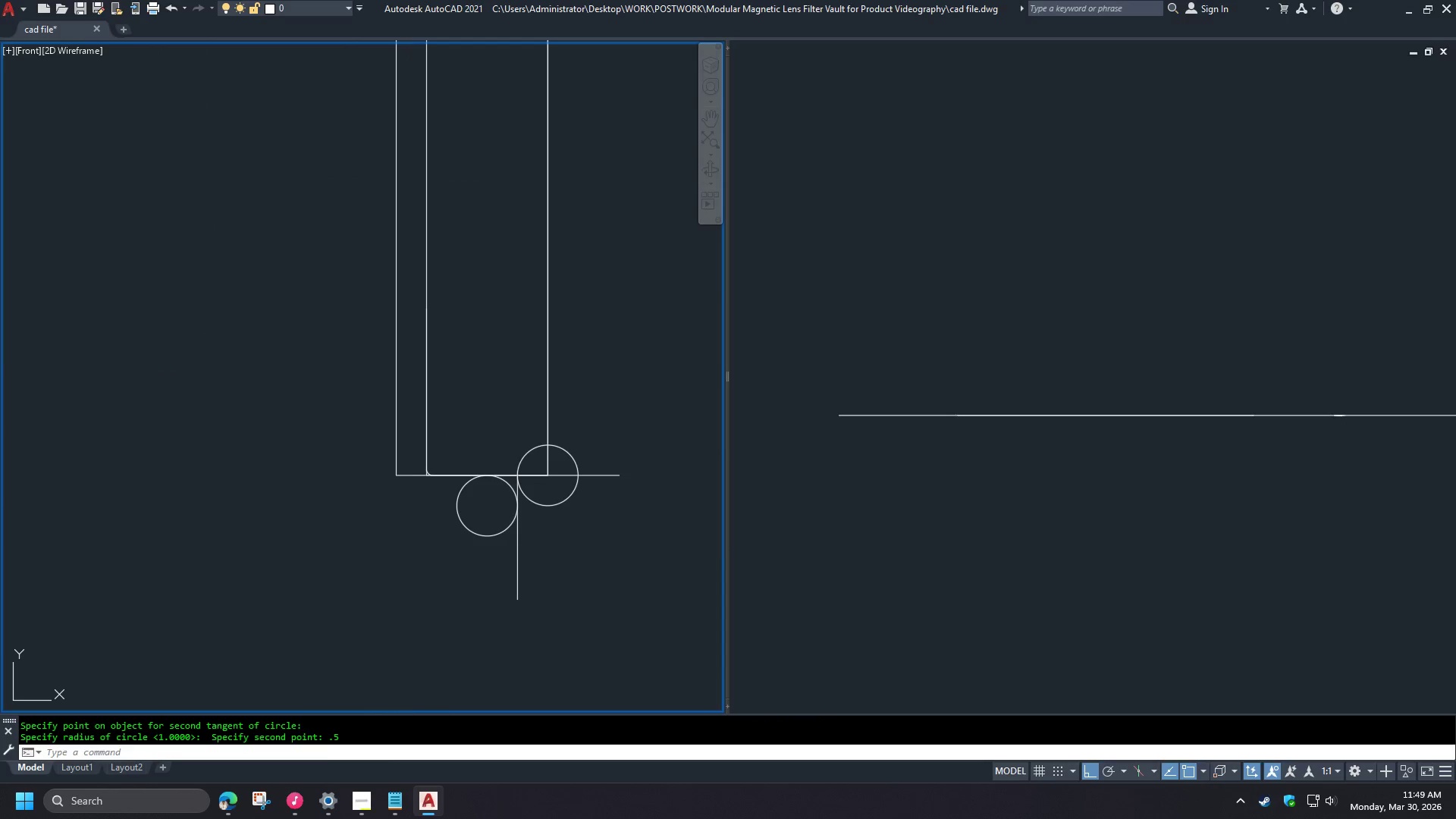 
key(Space)
 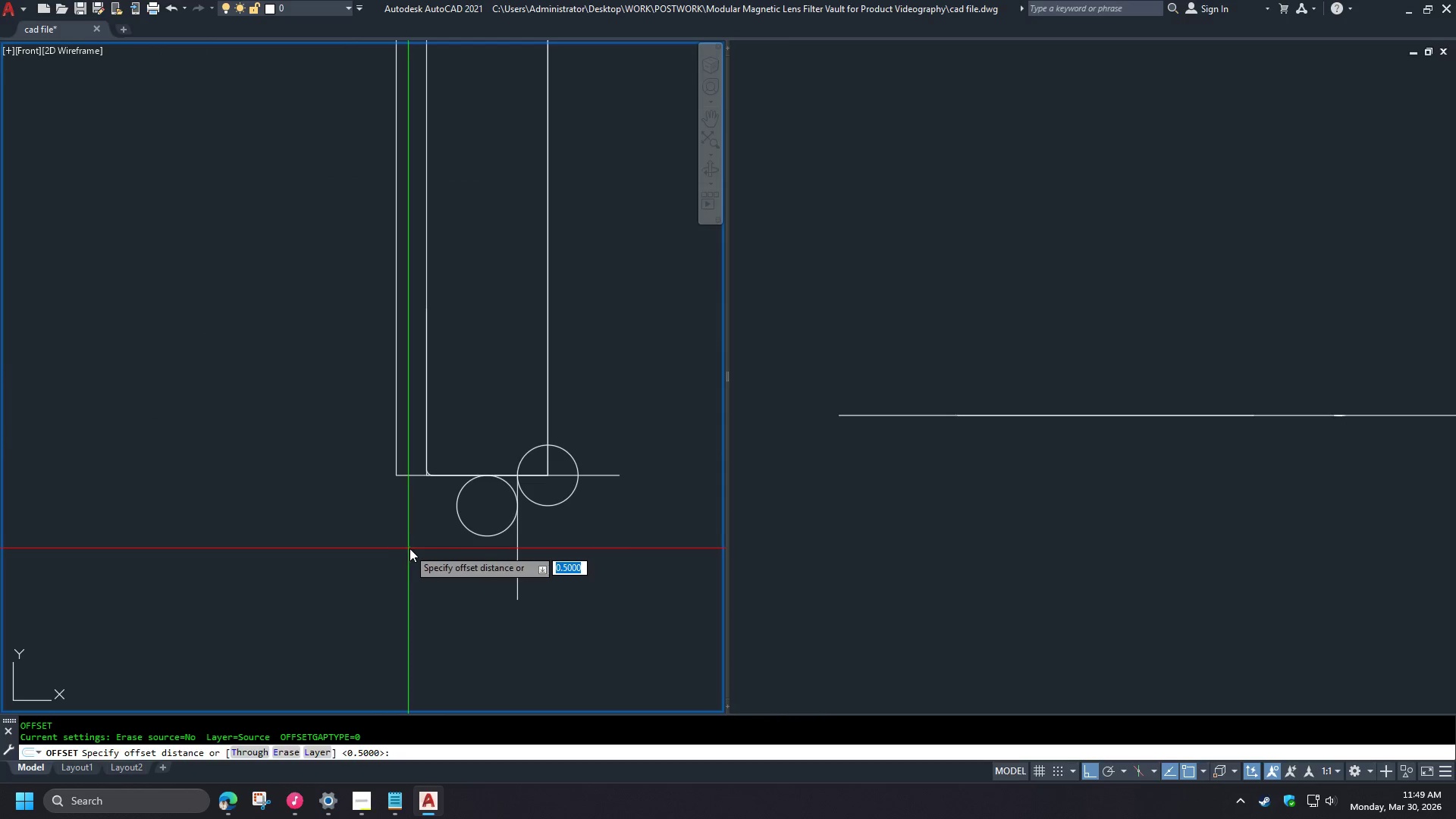 
key(T)
 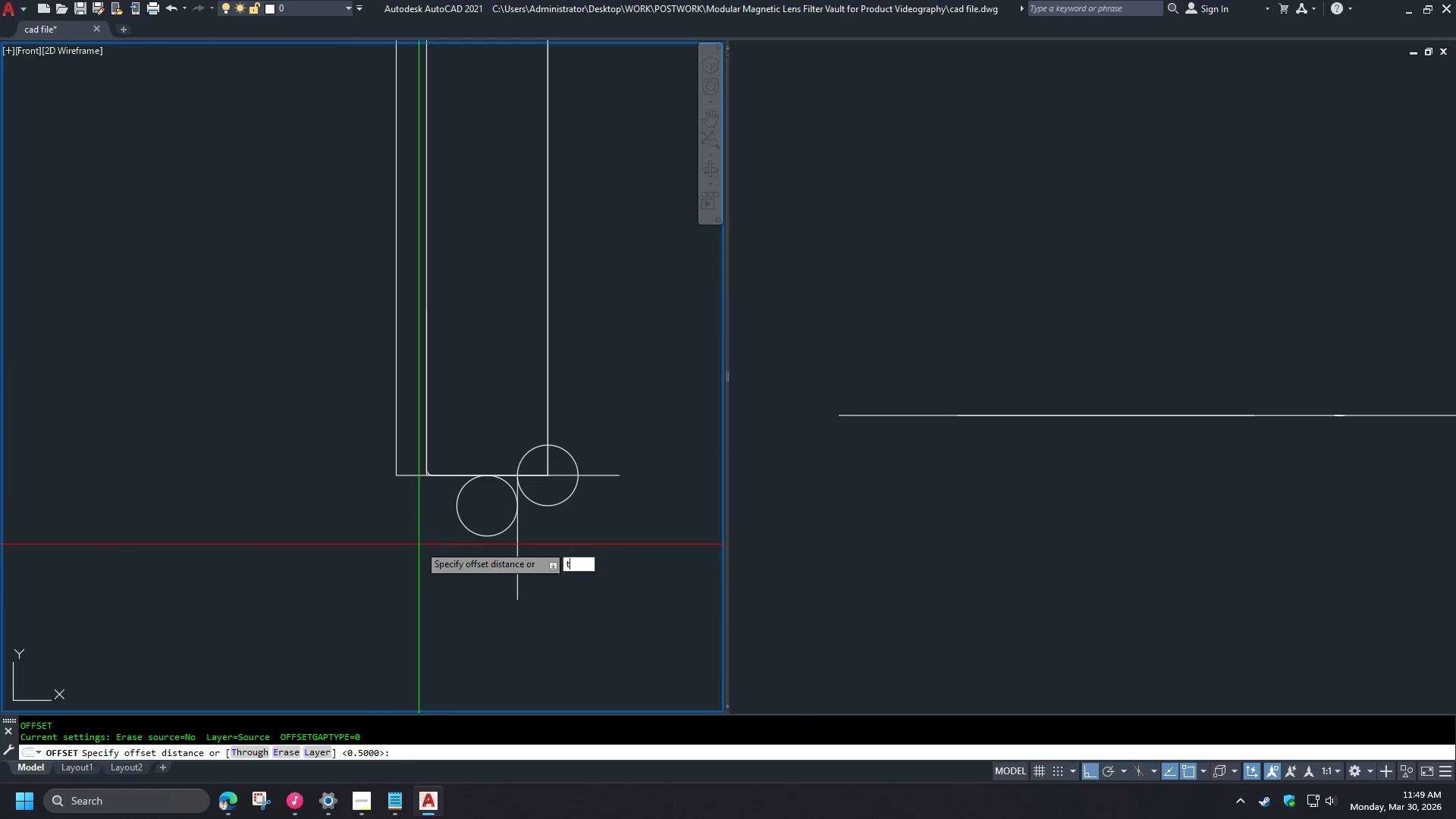 
key(Space)
 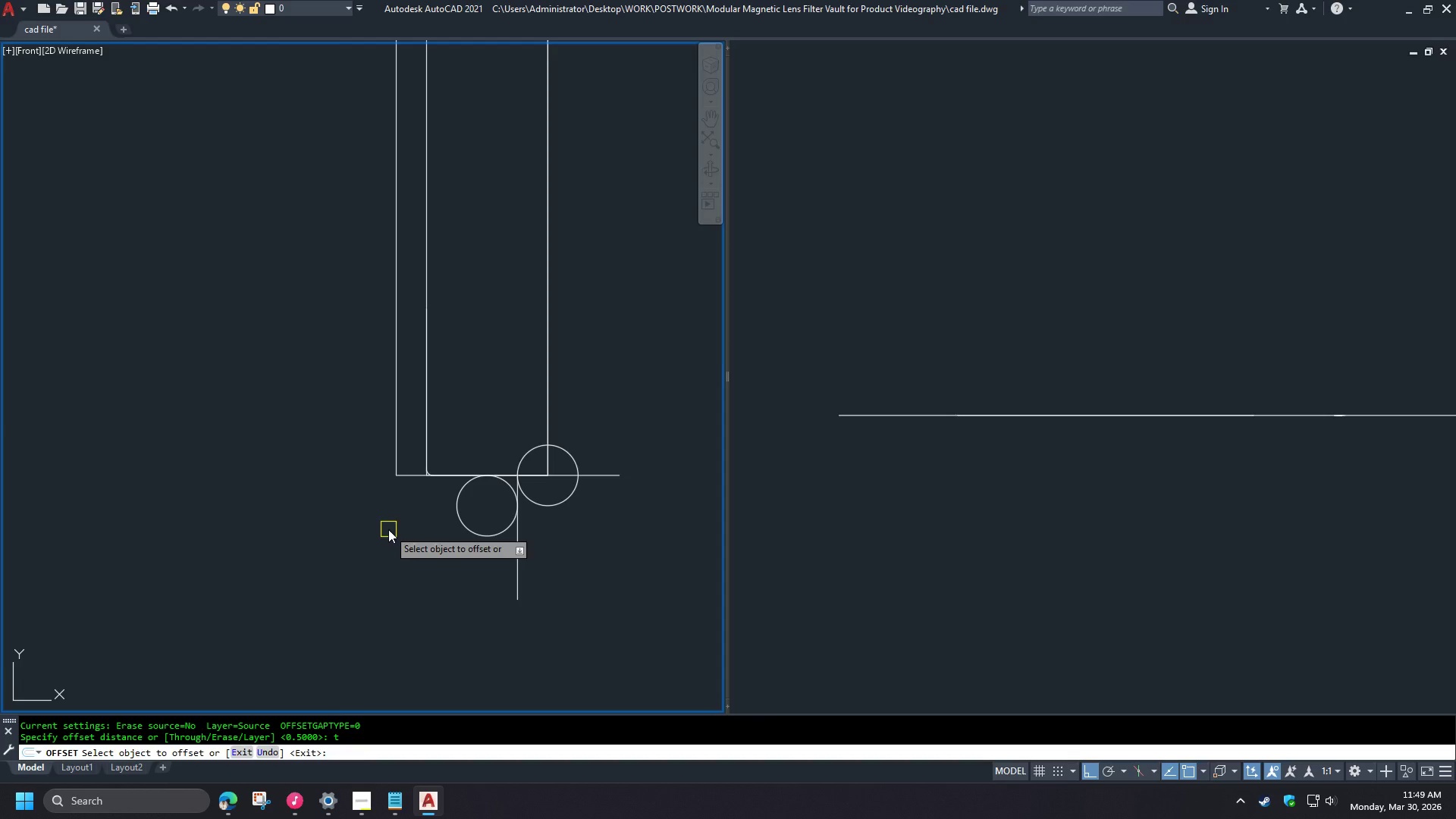 
scroll: coordinate [396, 579], scroll_direction: down, amount: 3.0
 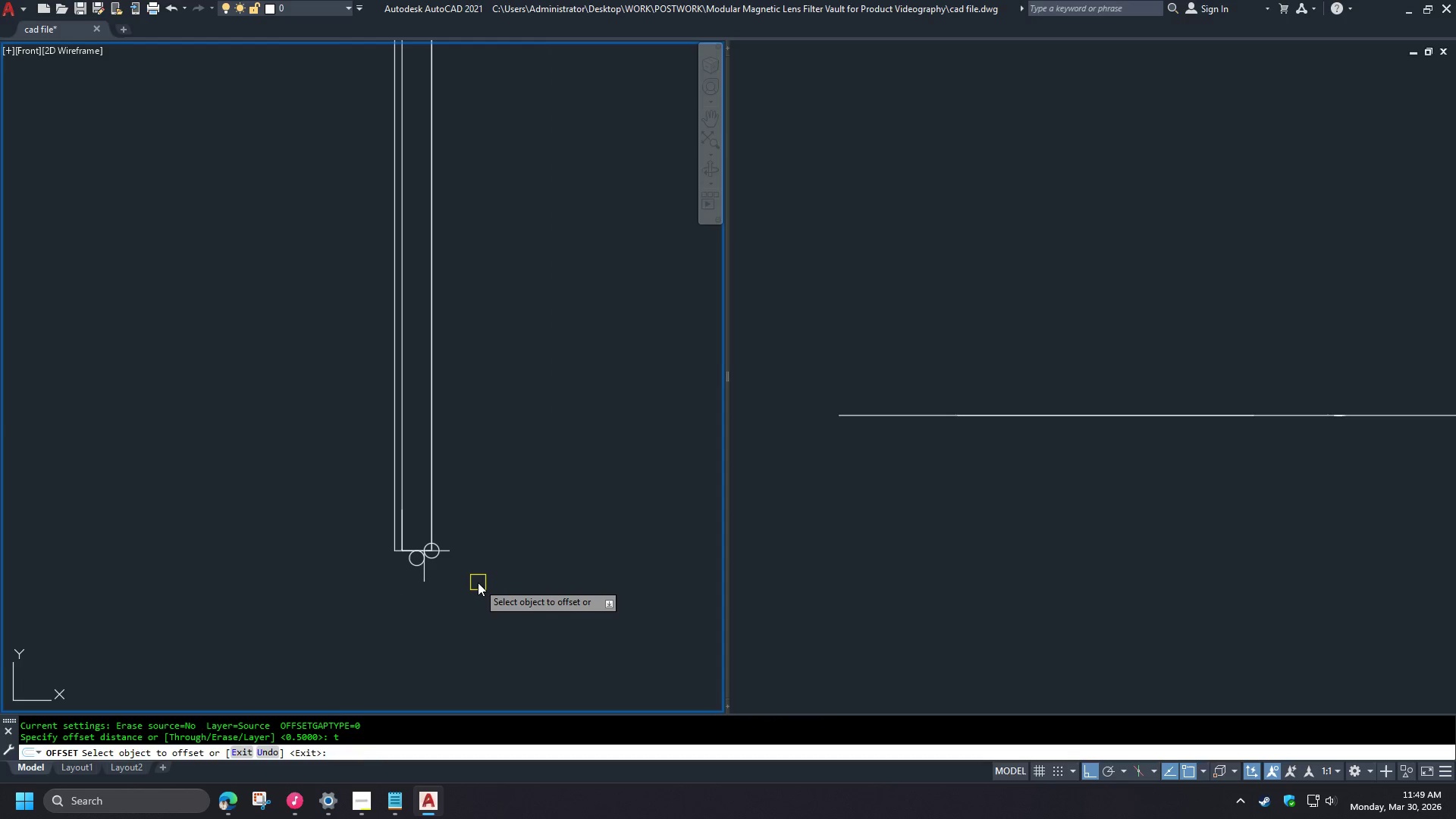 
key(Escape)
 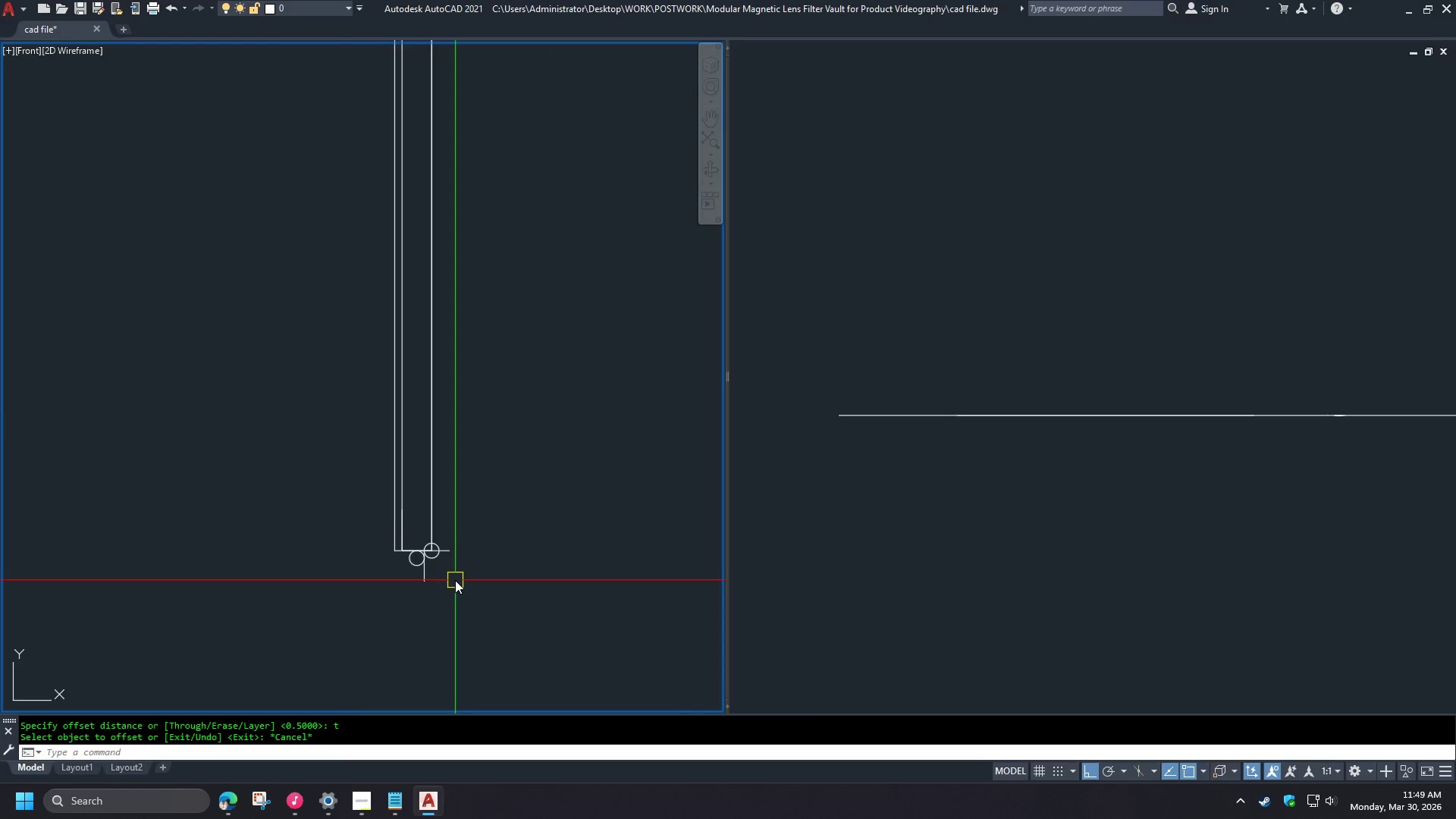 
scroll: coordinate [455, 580], scroll_direction: up, amount: 1.0
 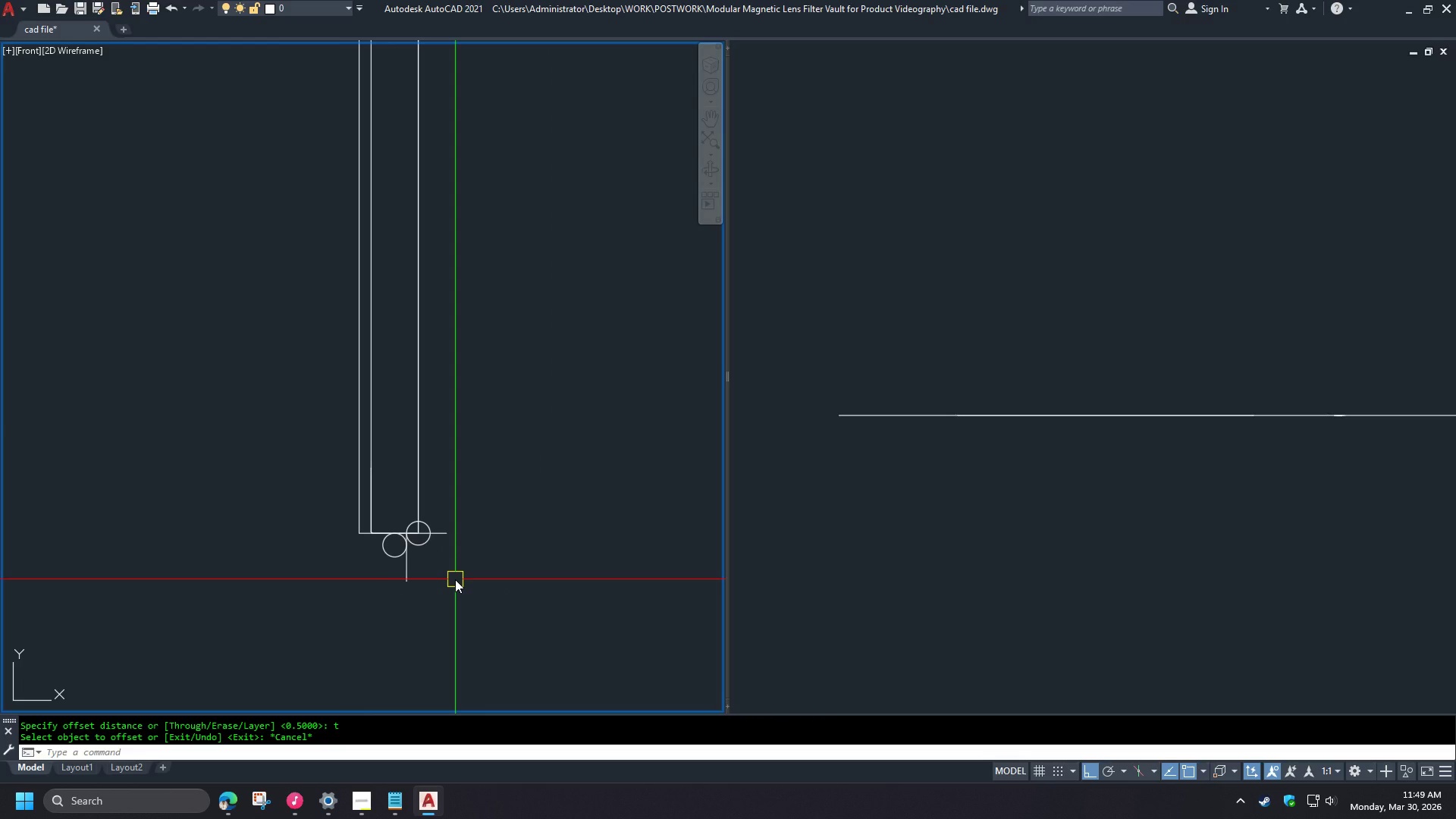 
wait(27.03)
 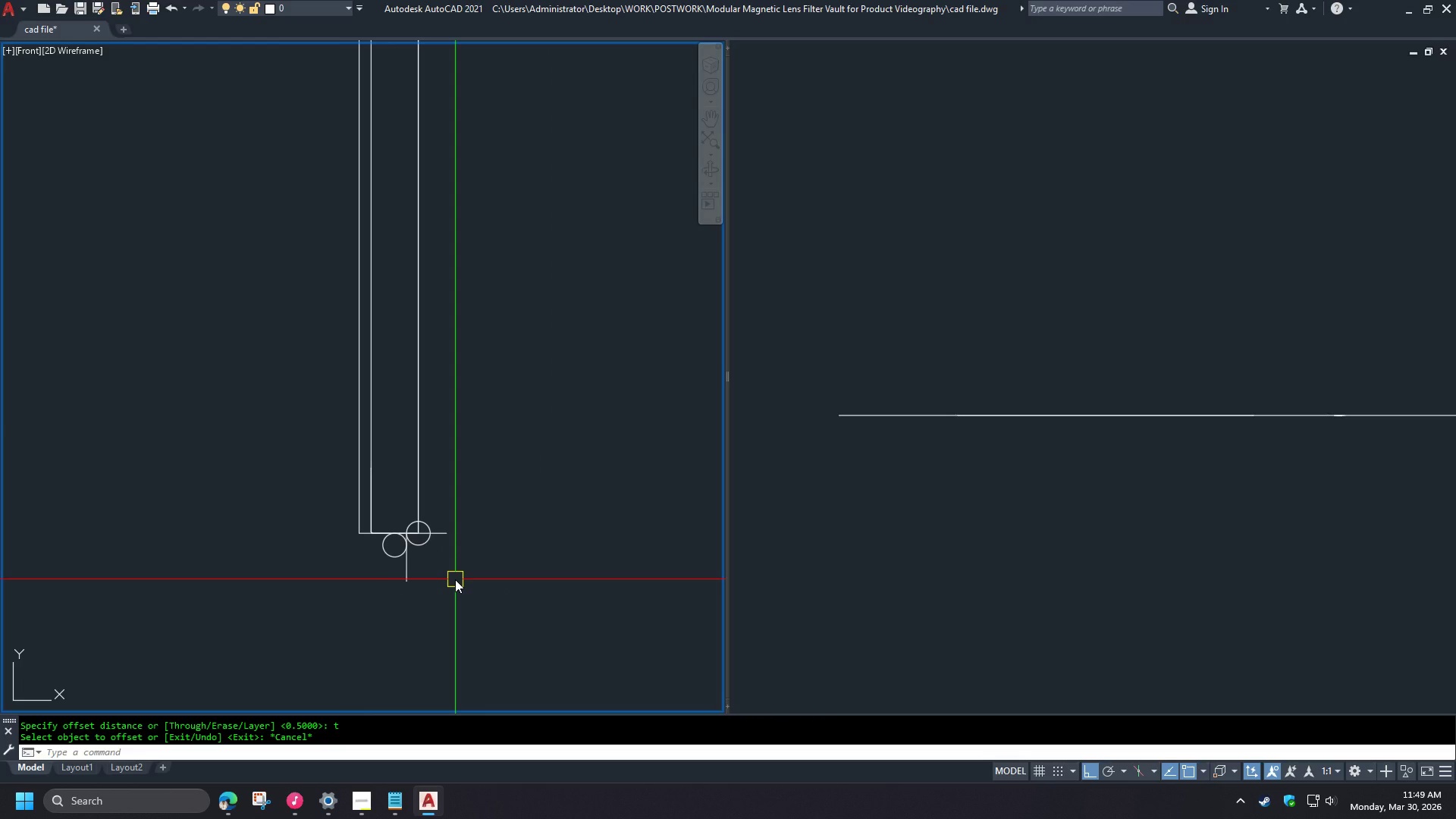 
mouse_move([394, 777])
 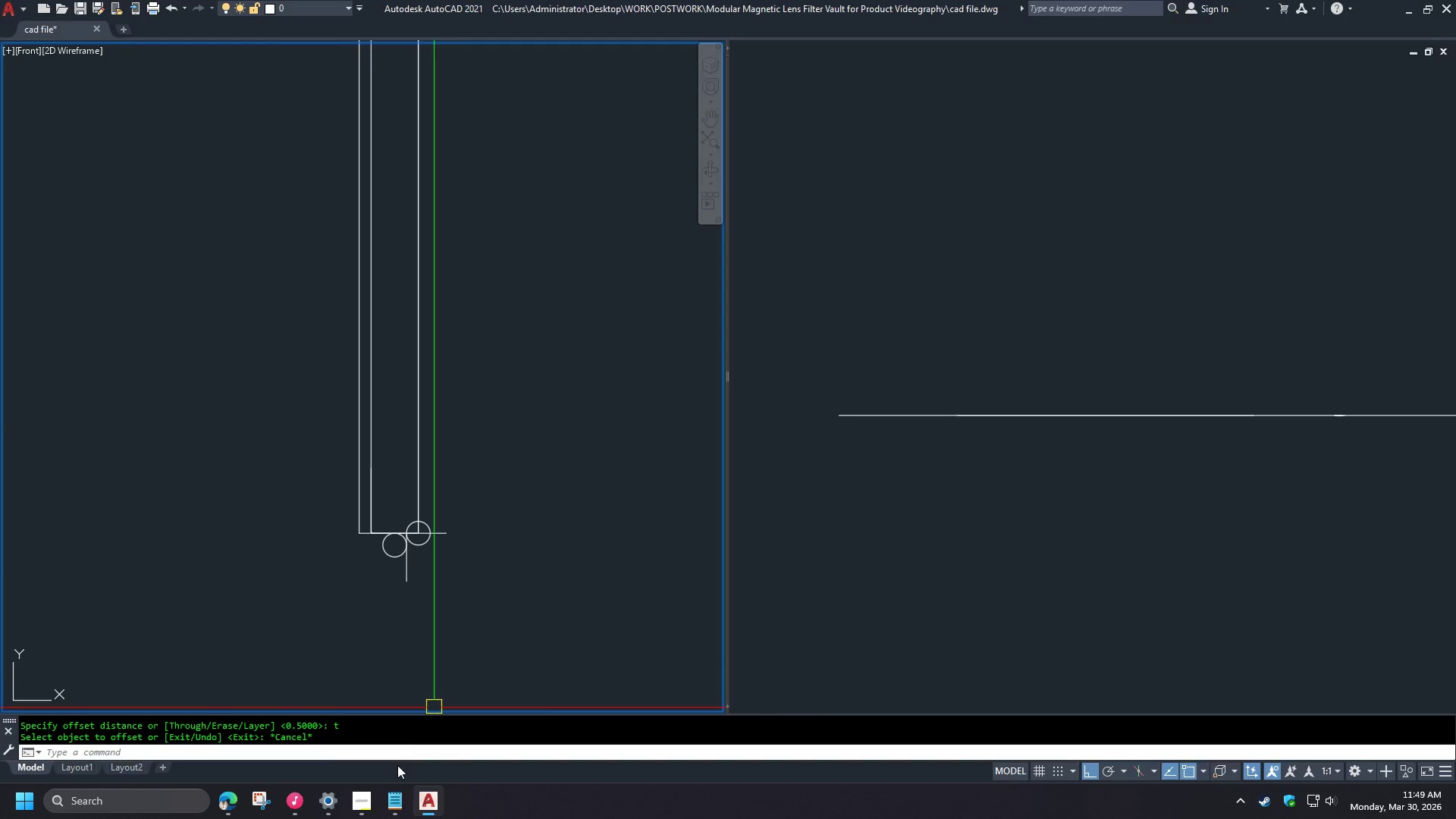 
left_click([366, 807])